 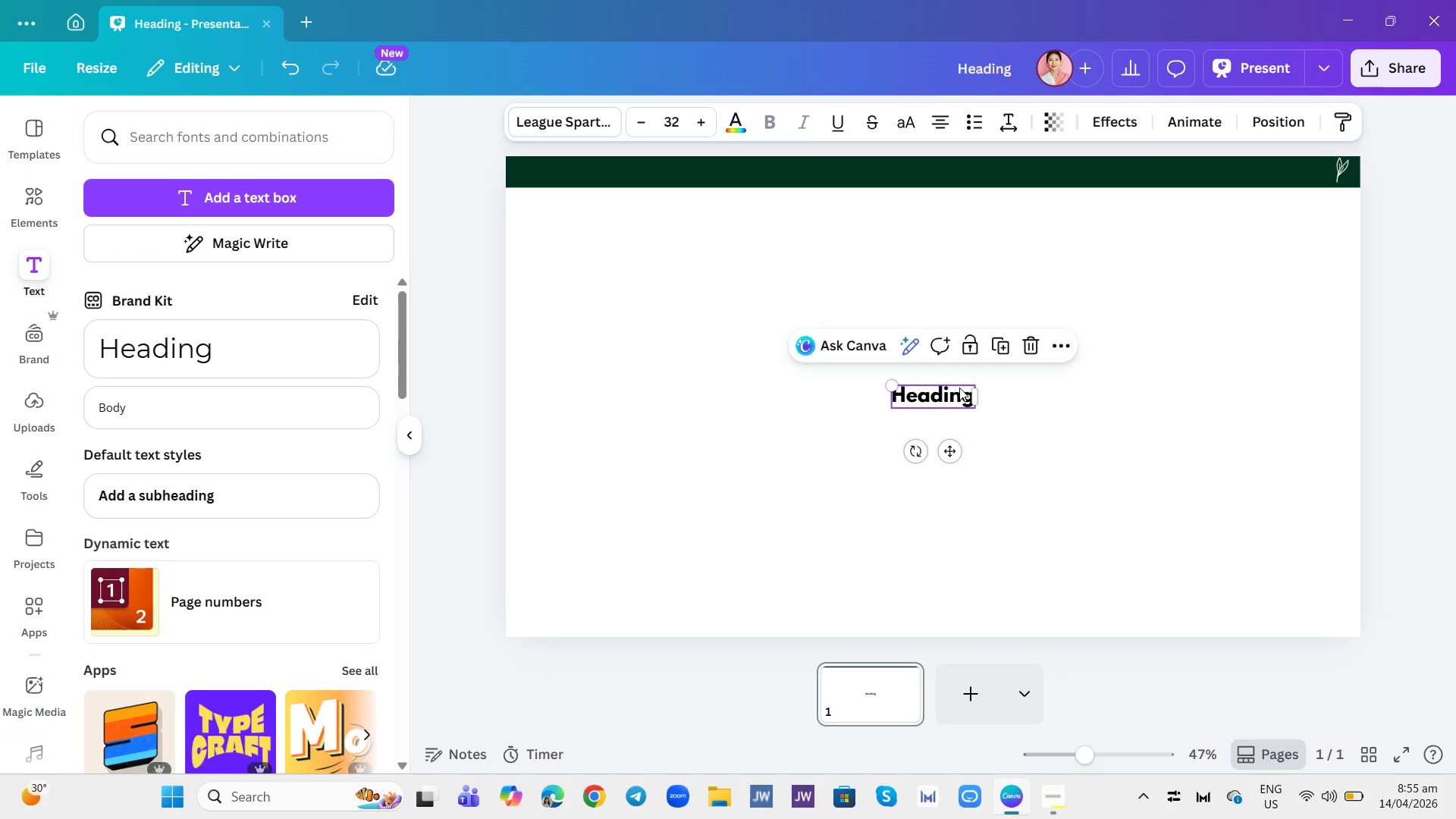 
double_click([959, 388])
 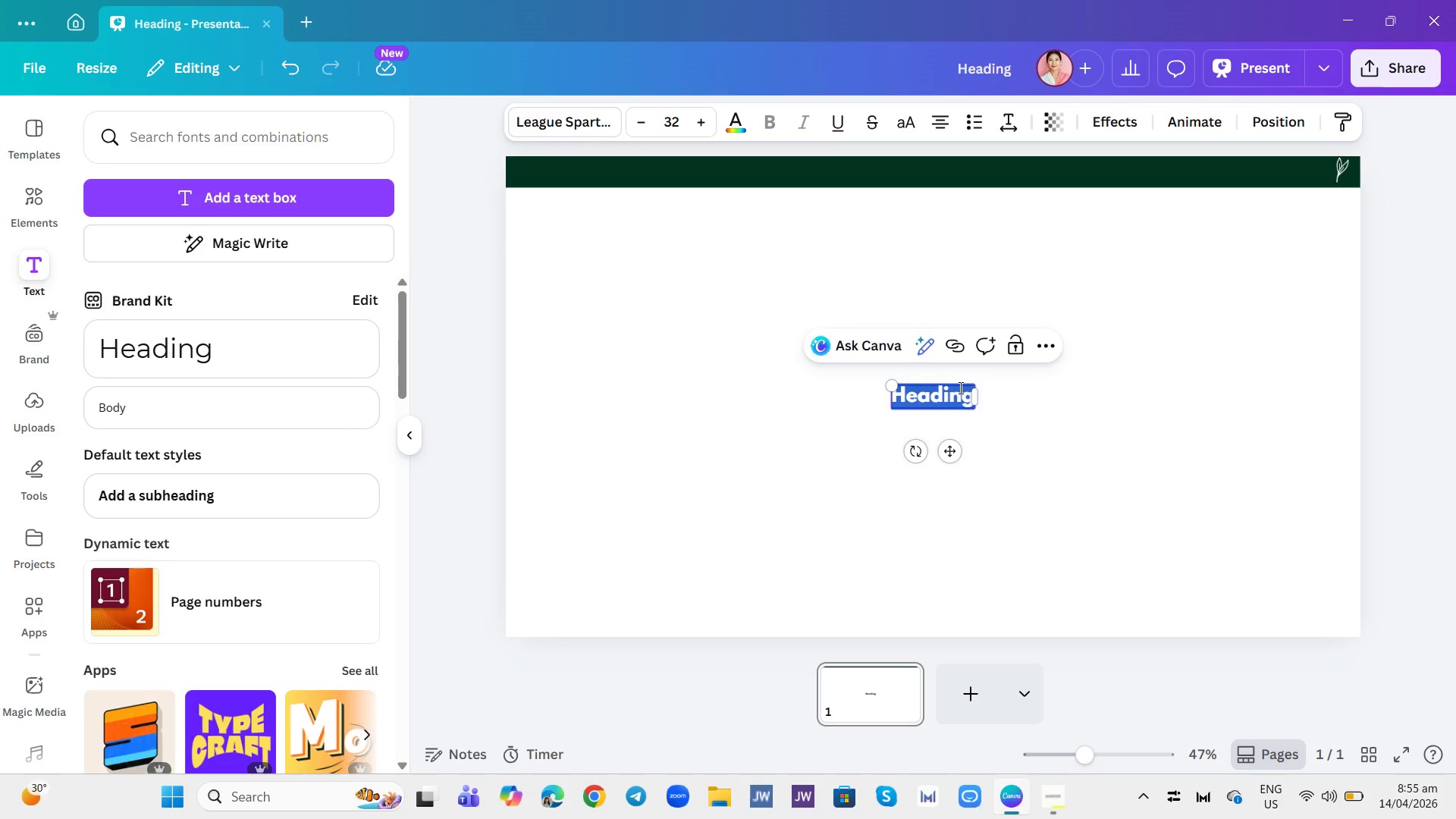 
wait(11.34)
 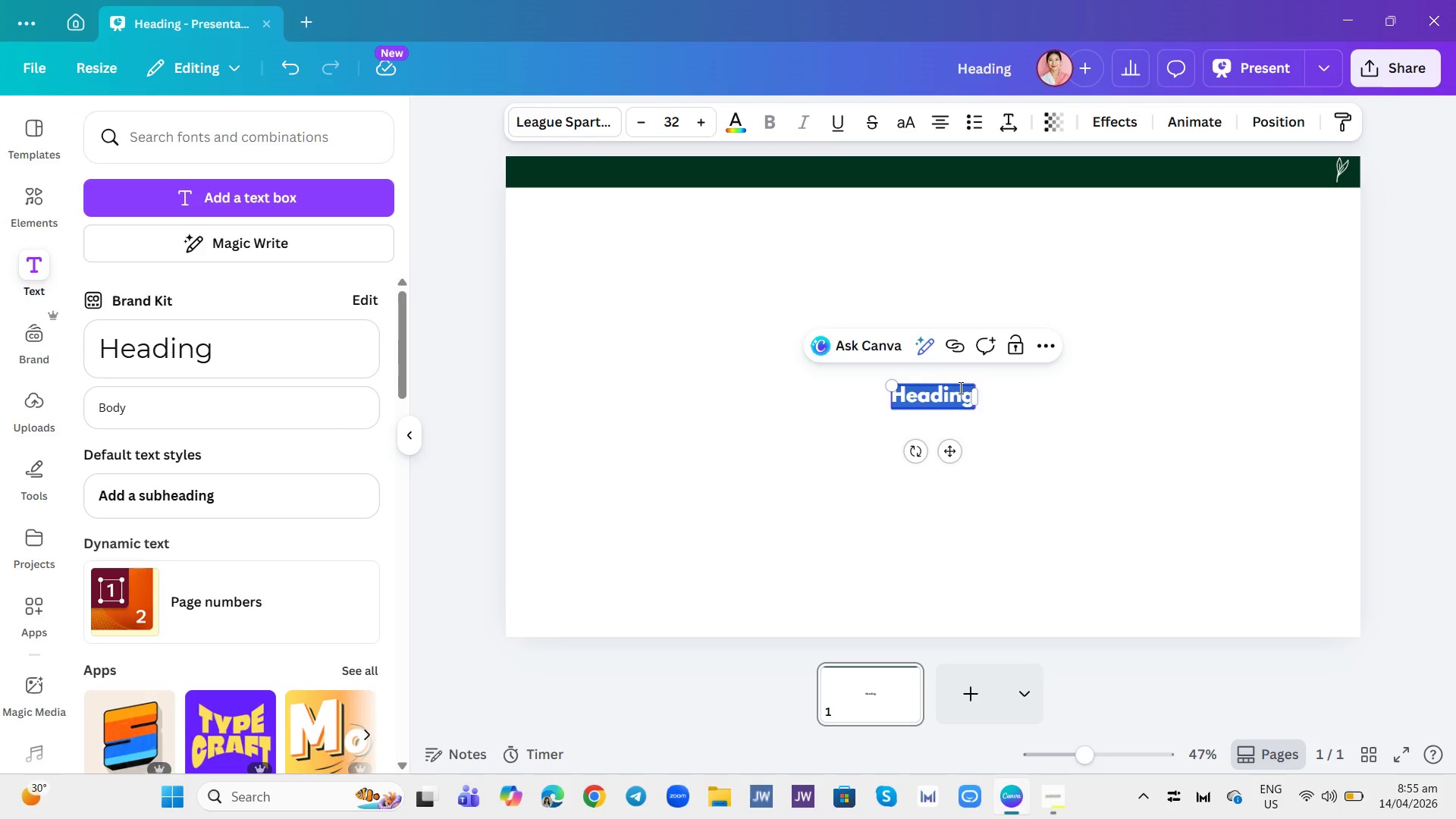 
type(THE LOGISTICS OF)
 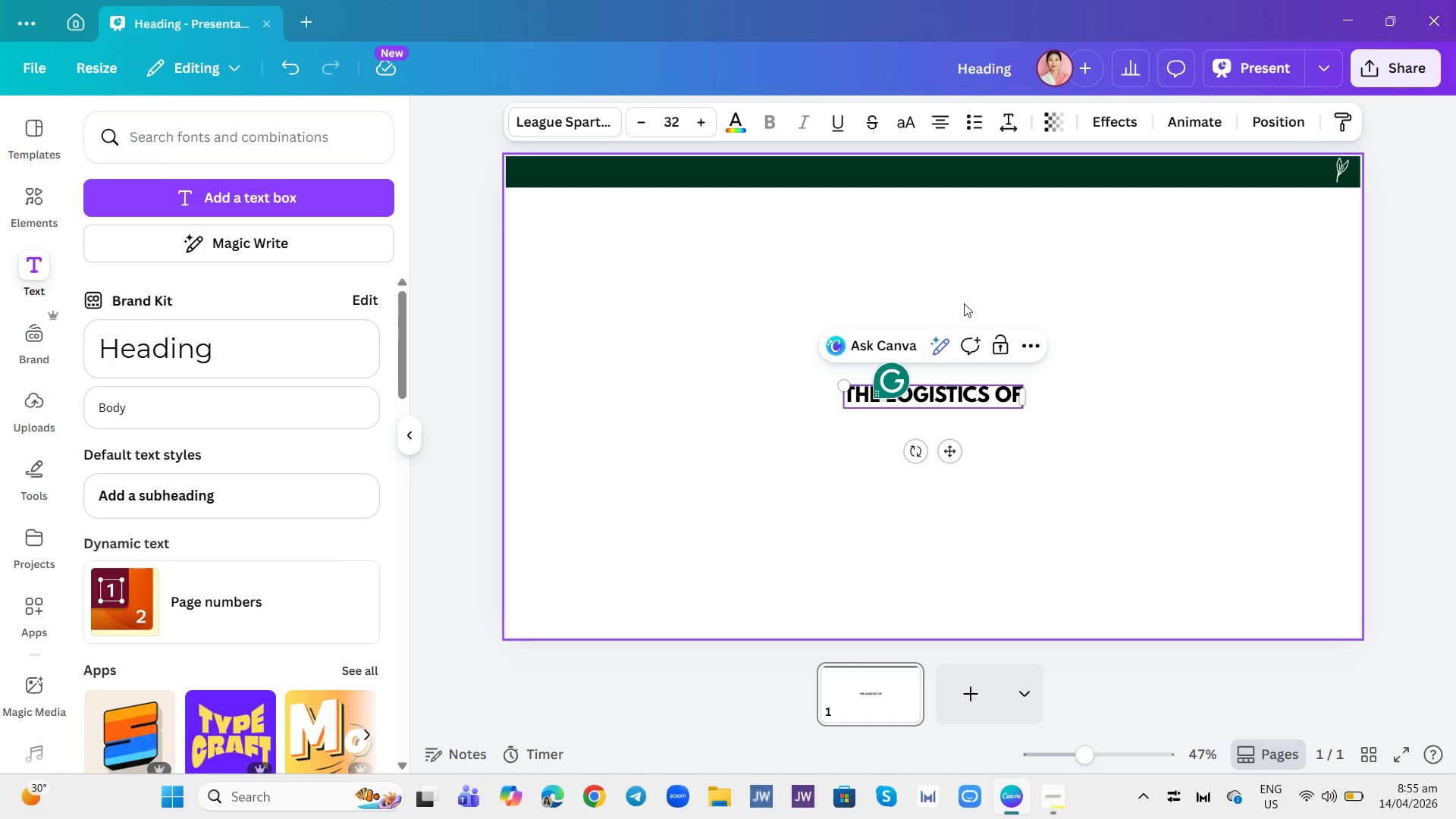 
key(Enter)
 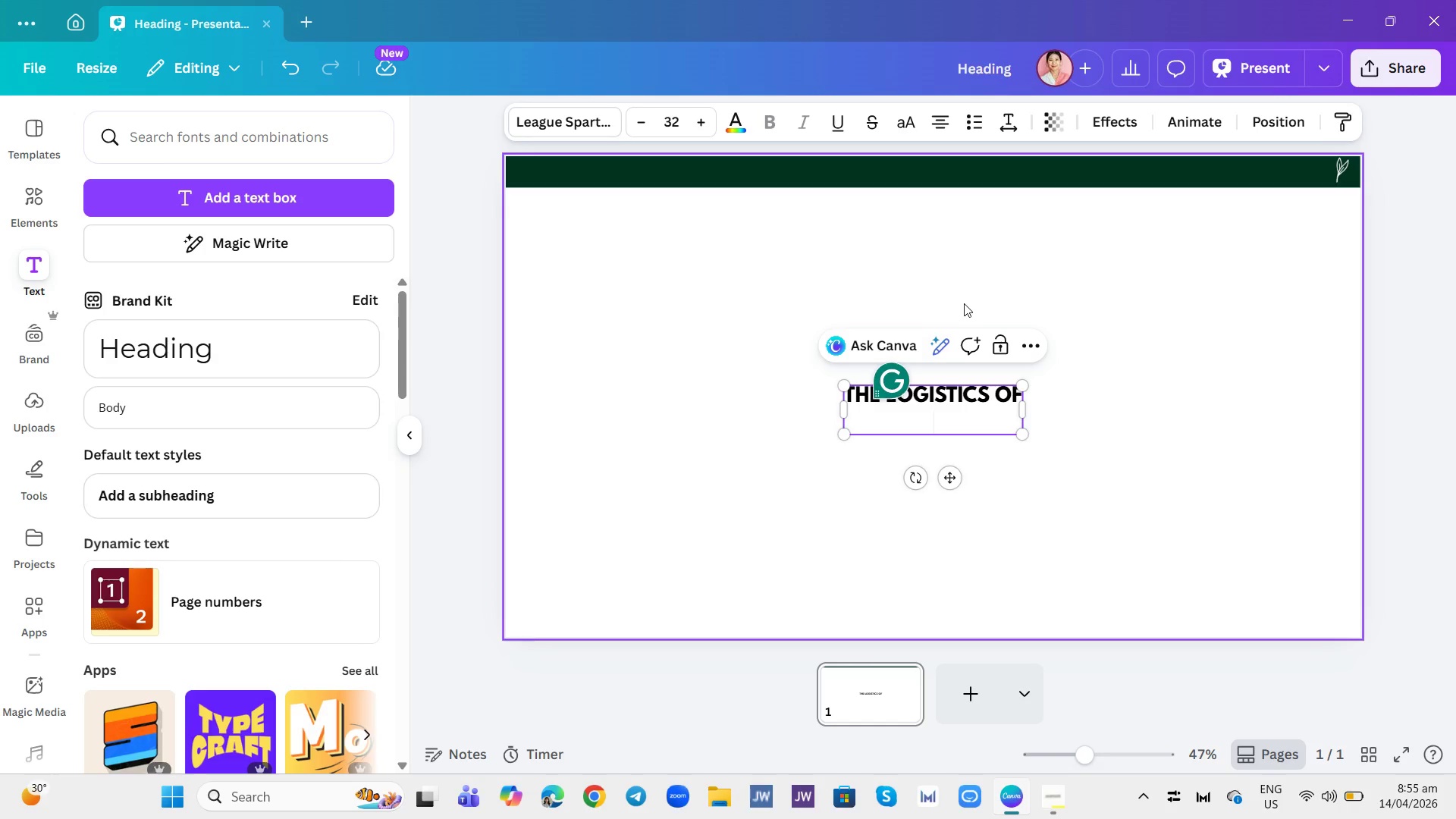 
type(ZERO-WASTE )
 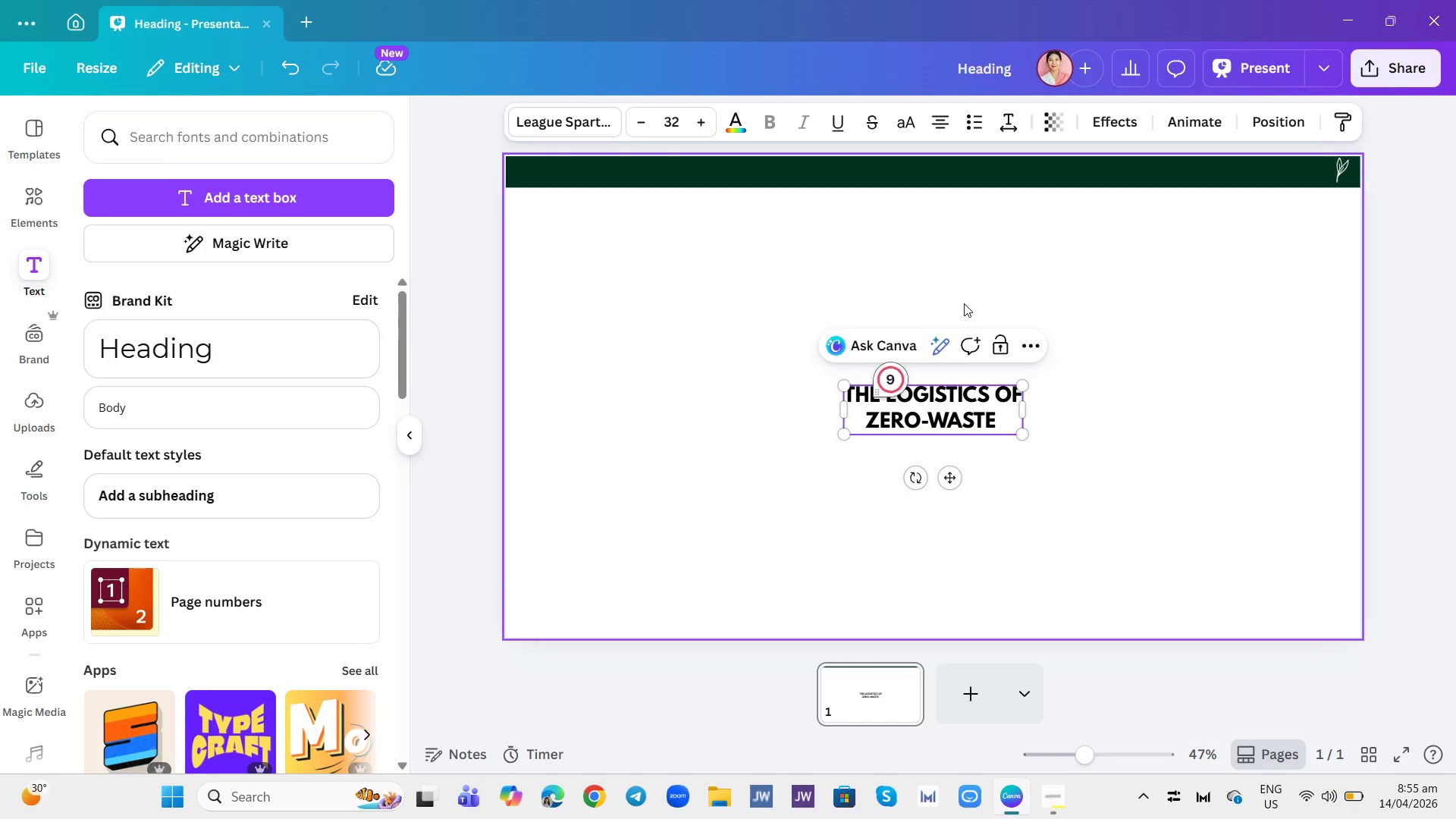 
wait(5.03)
 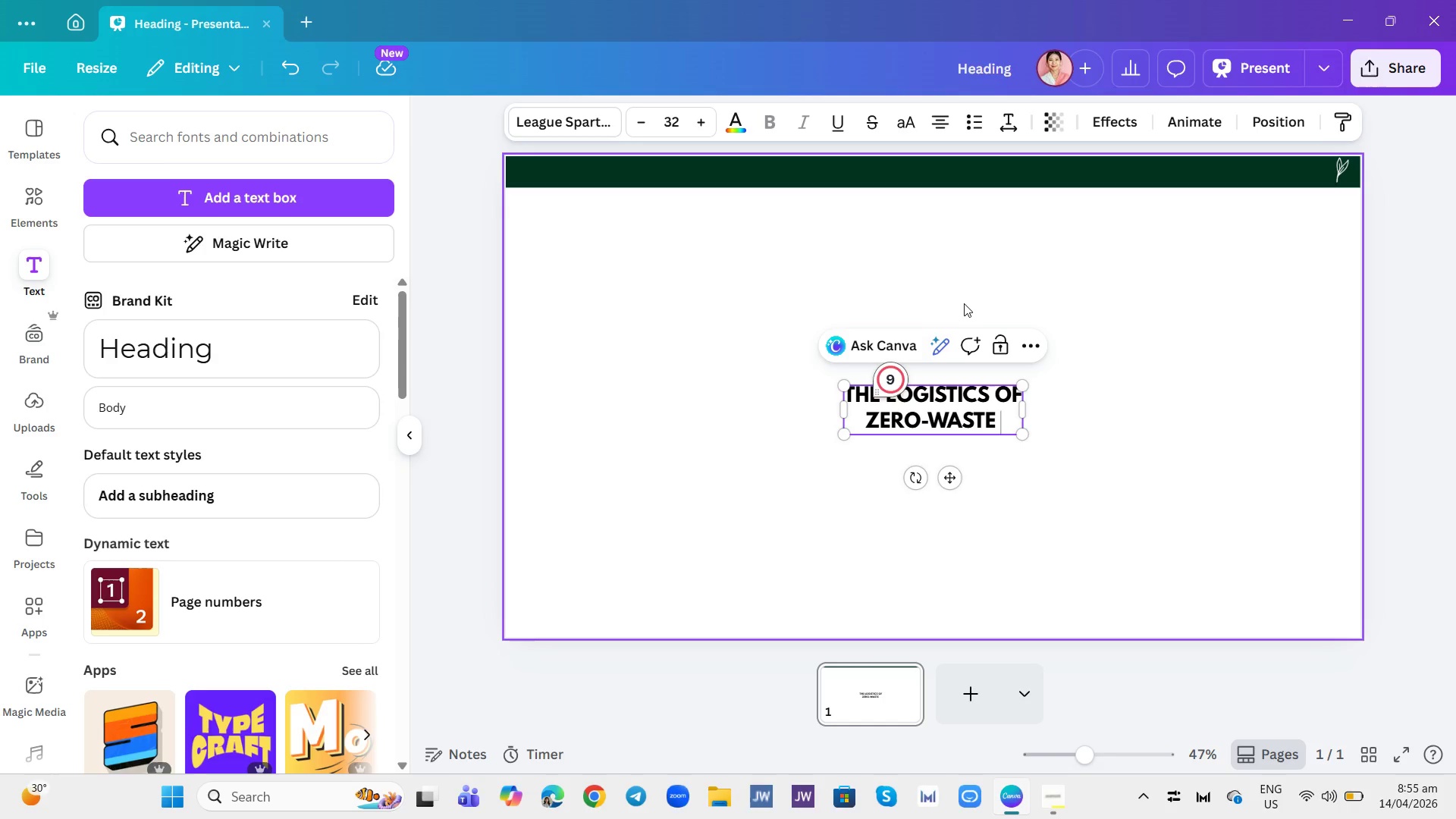 
type(LARGE-SCALE)
 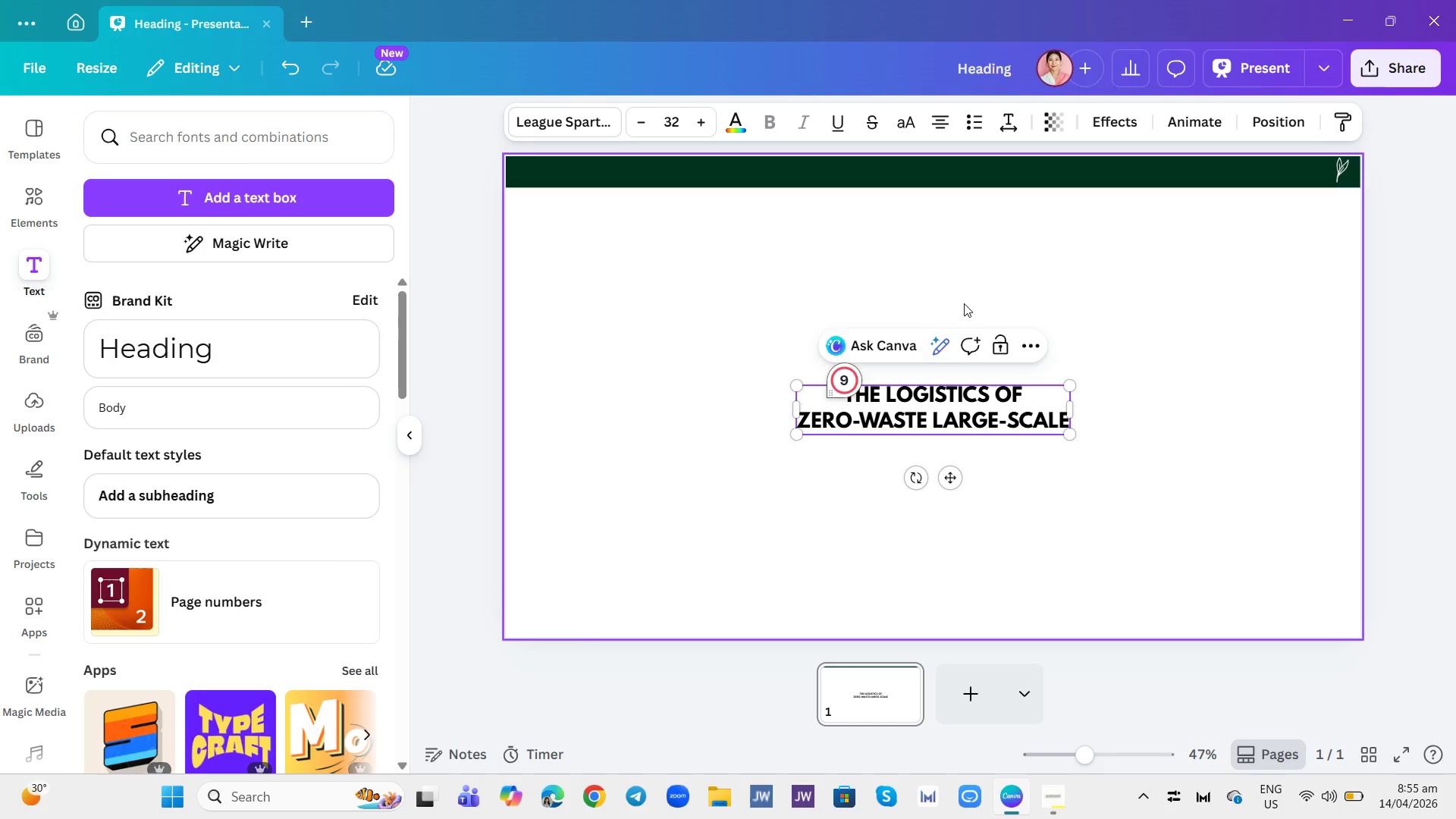 
wait(8.17)
 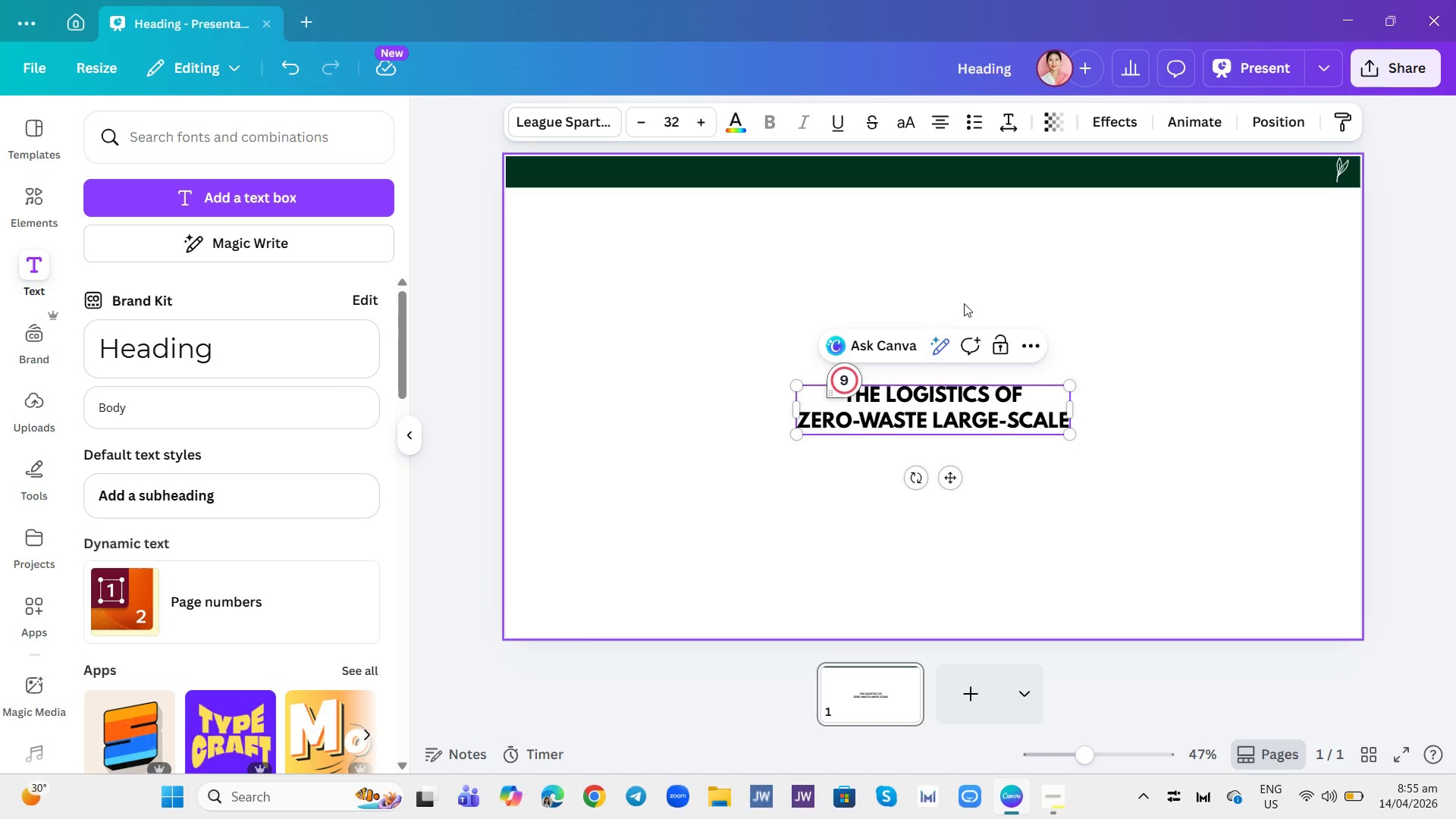 
key(Enter)
 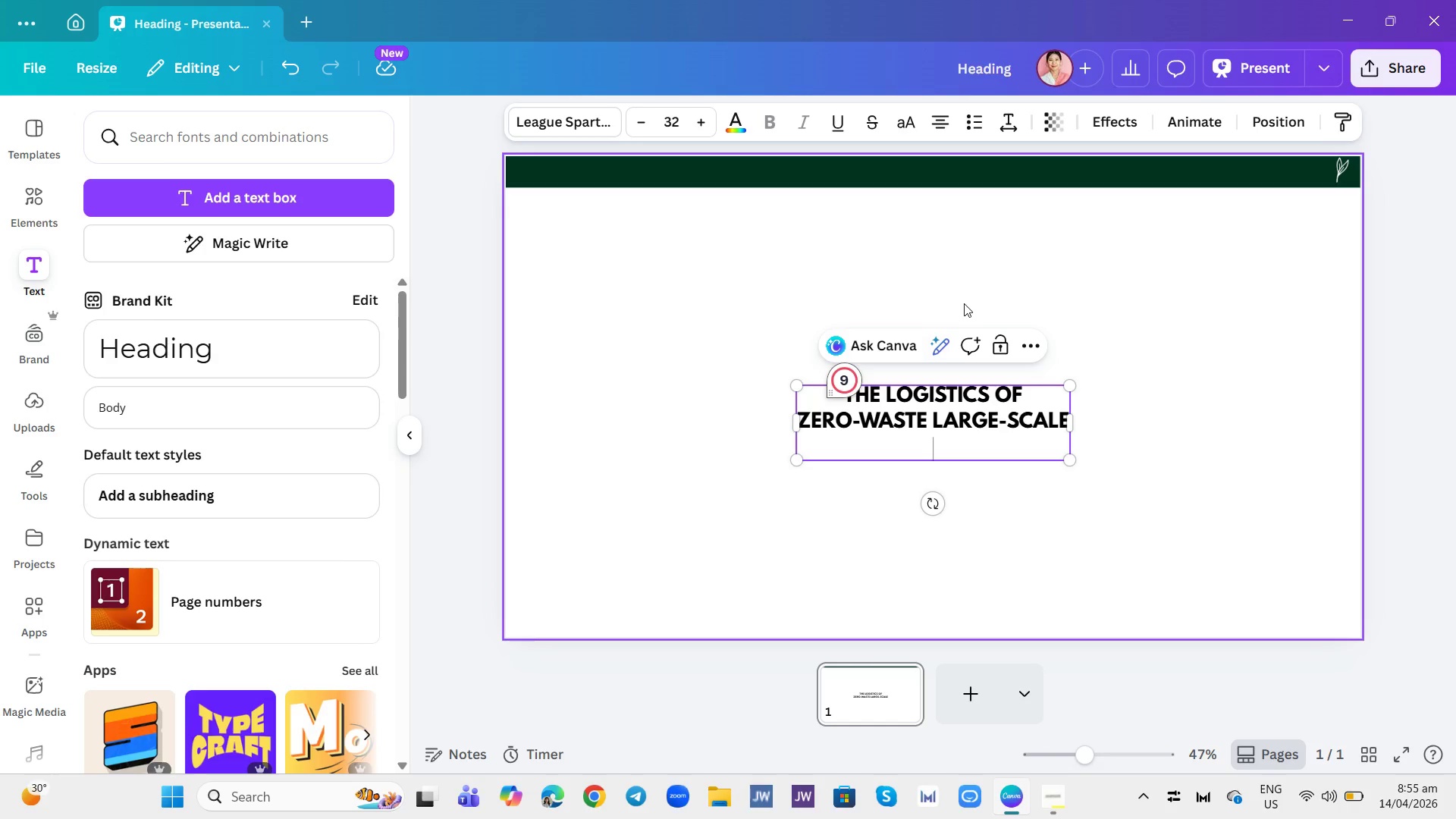 
type(FOOD SERVICES)
 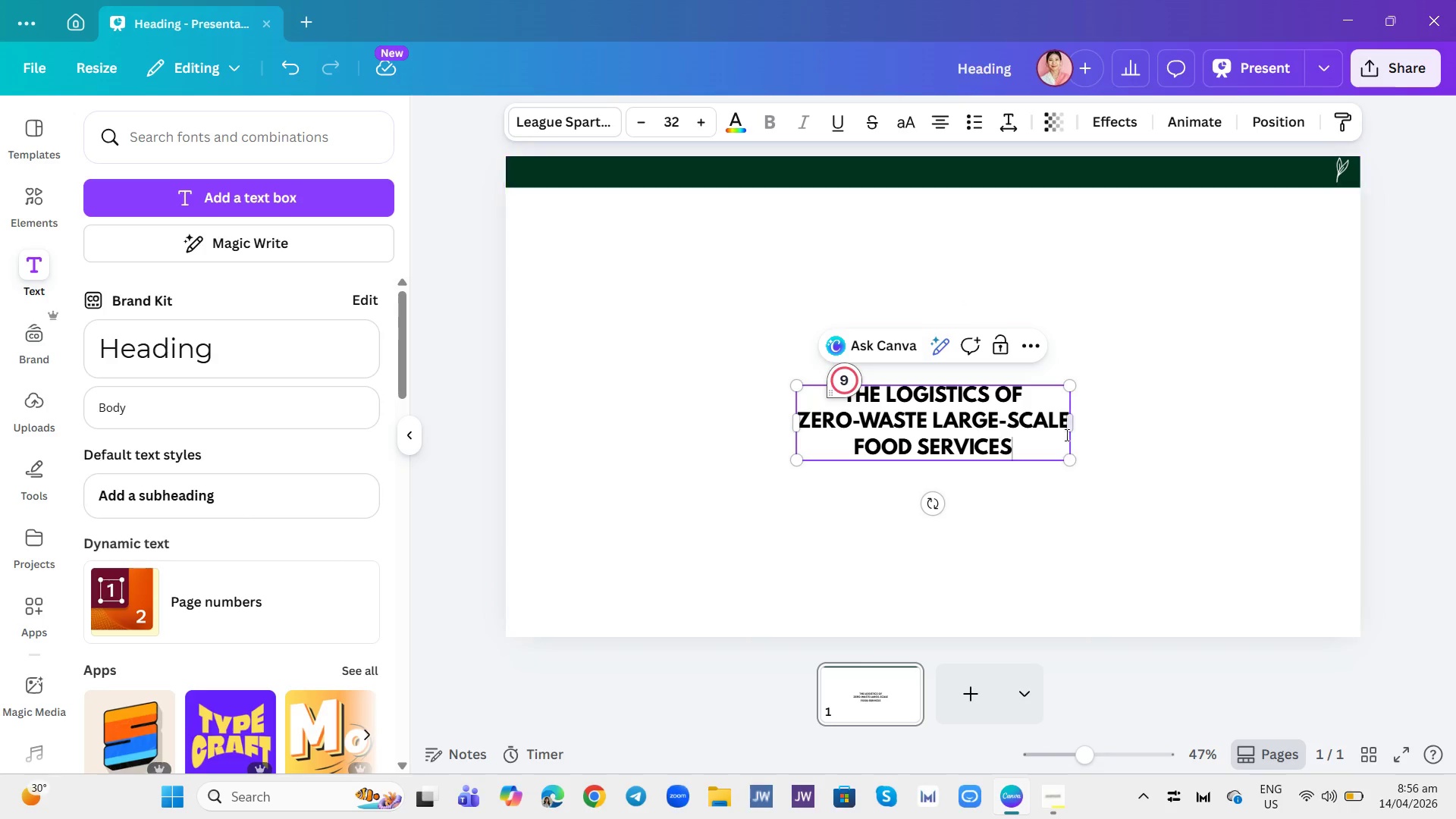 
left_click([941, 116])
 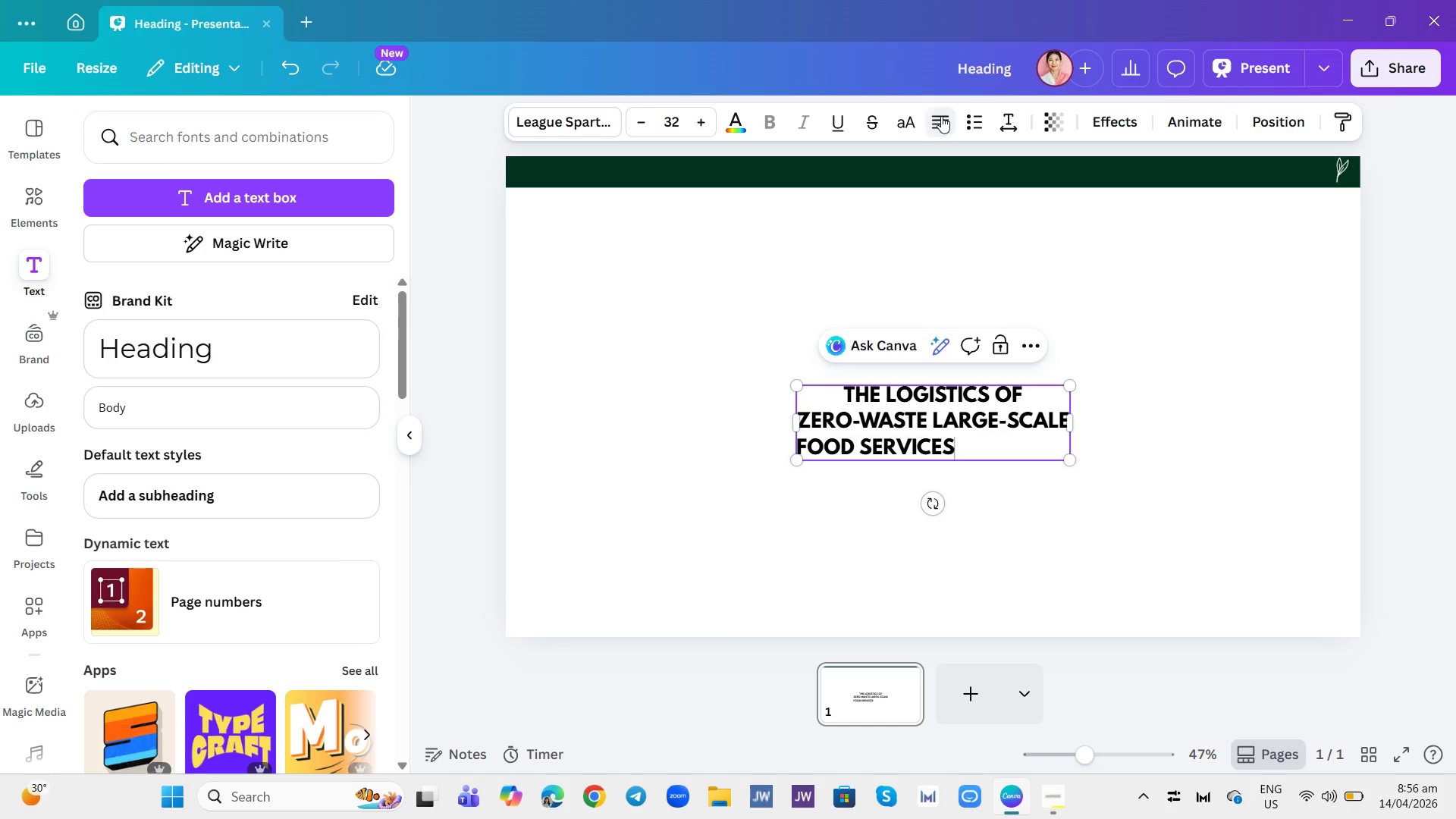 
double_click([941, 116])
 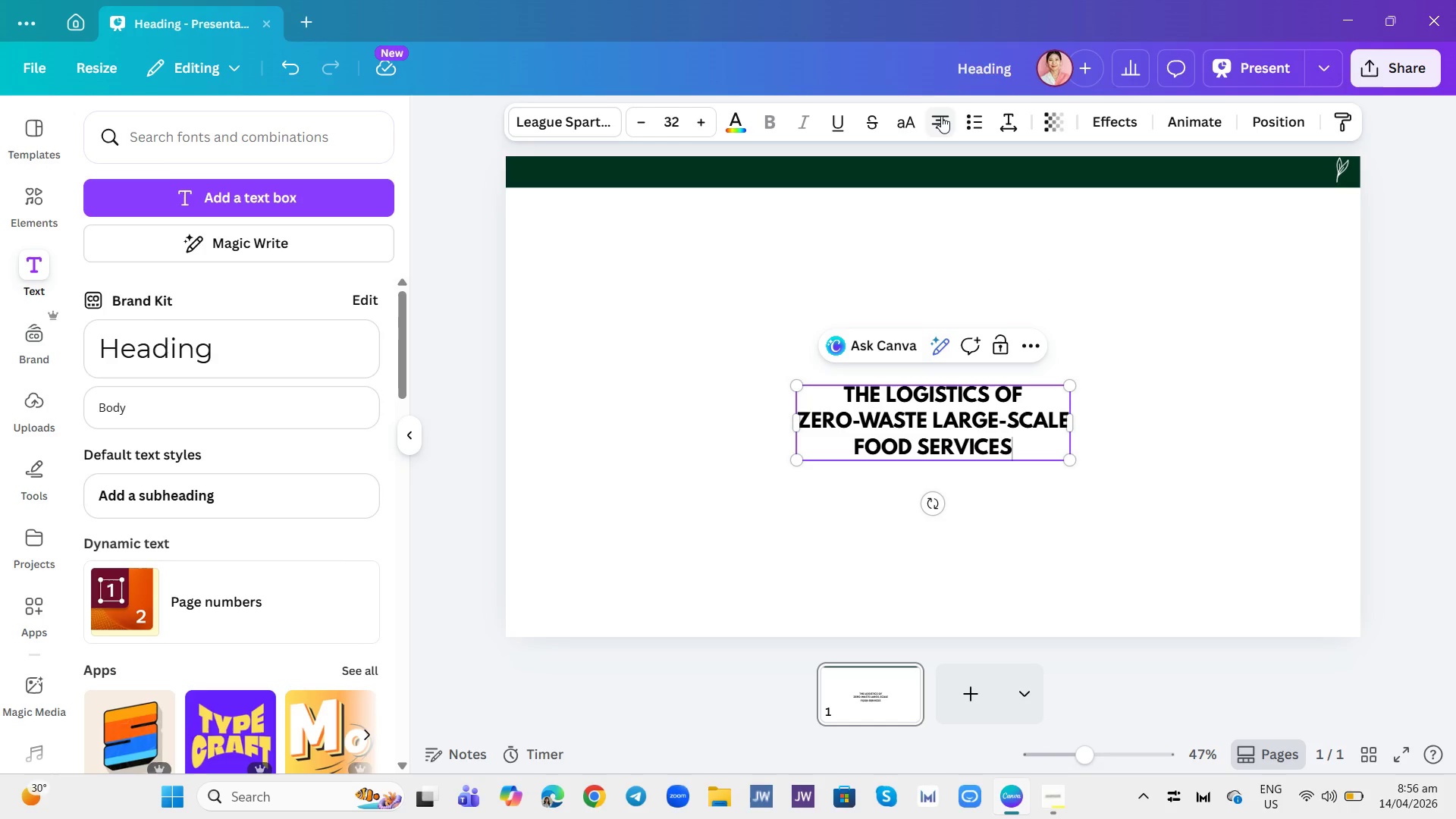 
double_click([941, 116])
 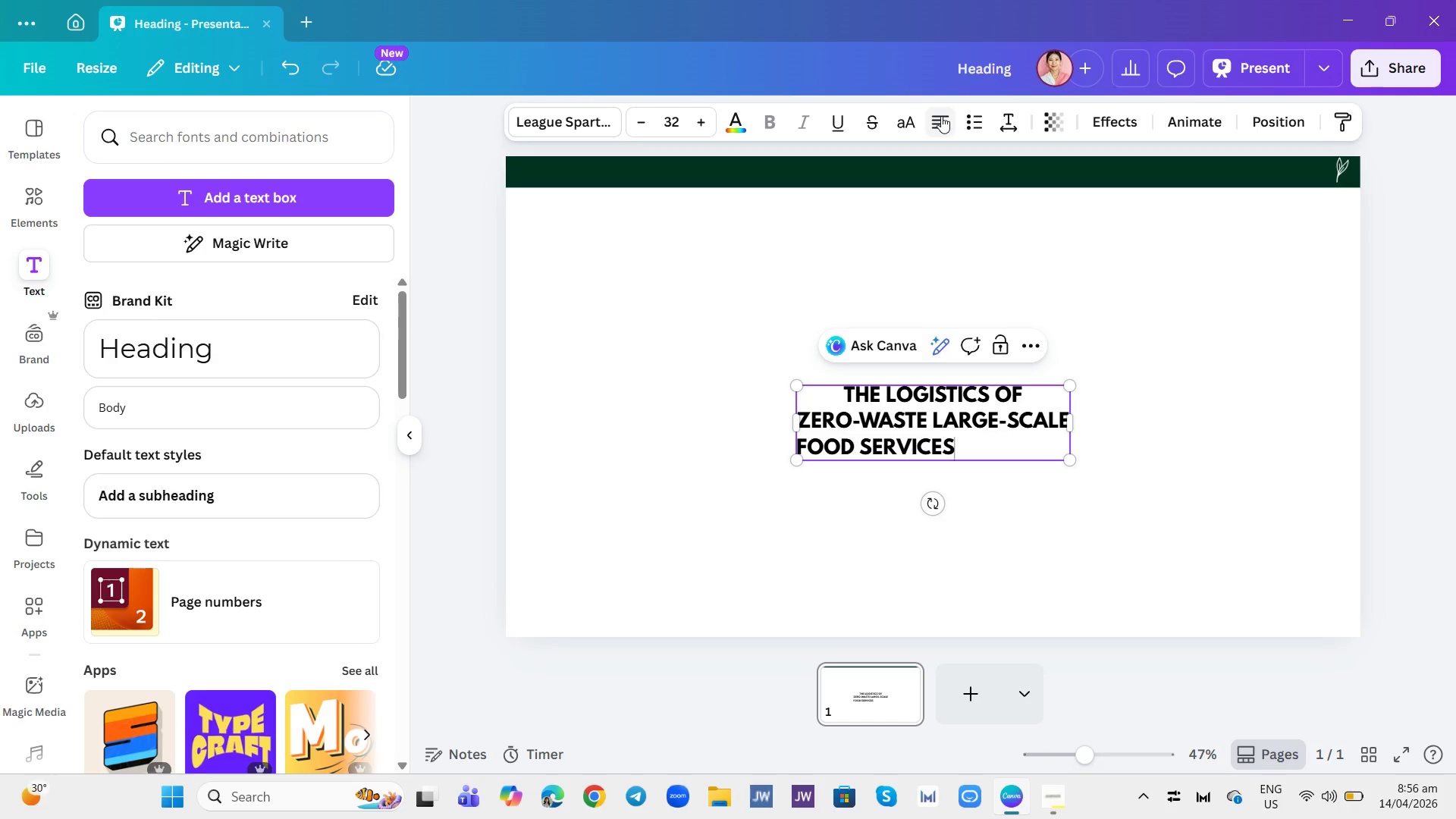 
left_click([1177, 384])
 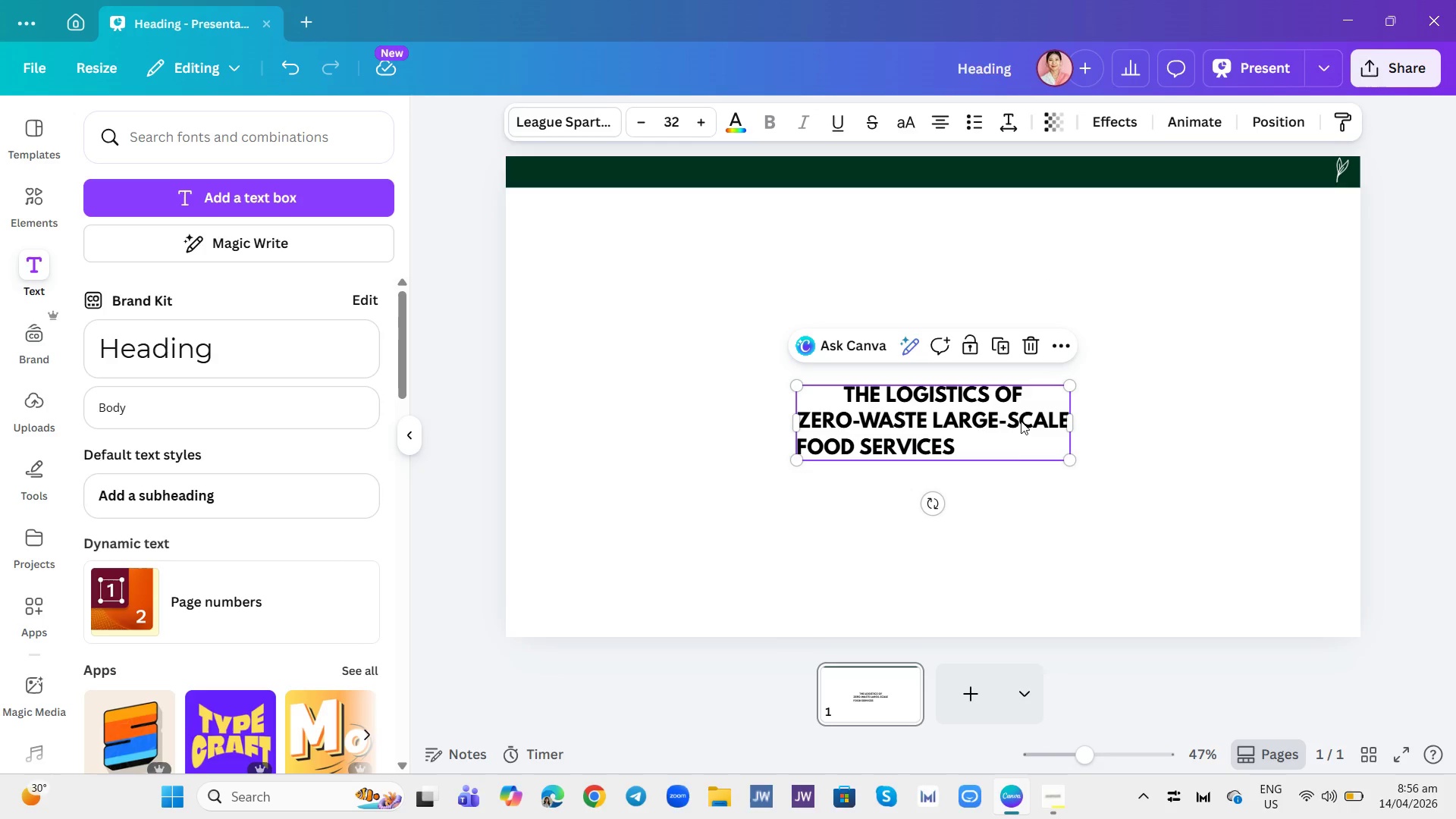 
double_click([1008, 438])
 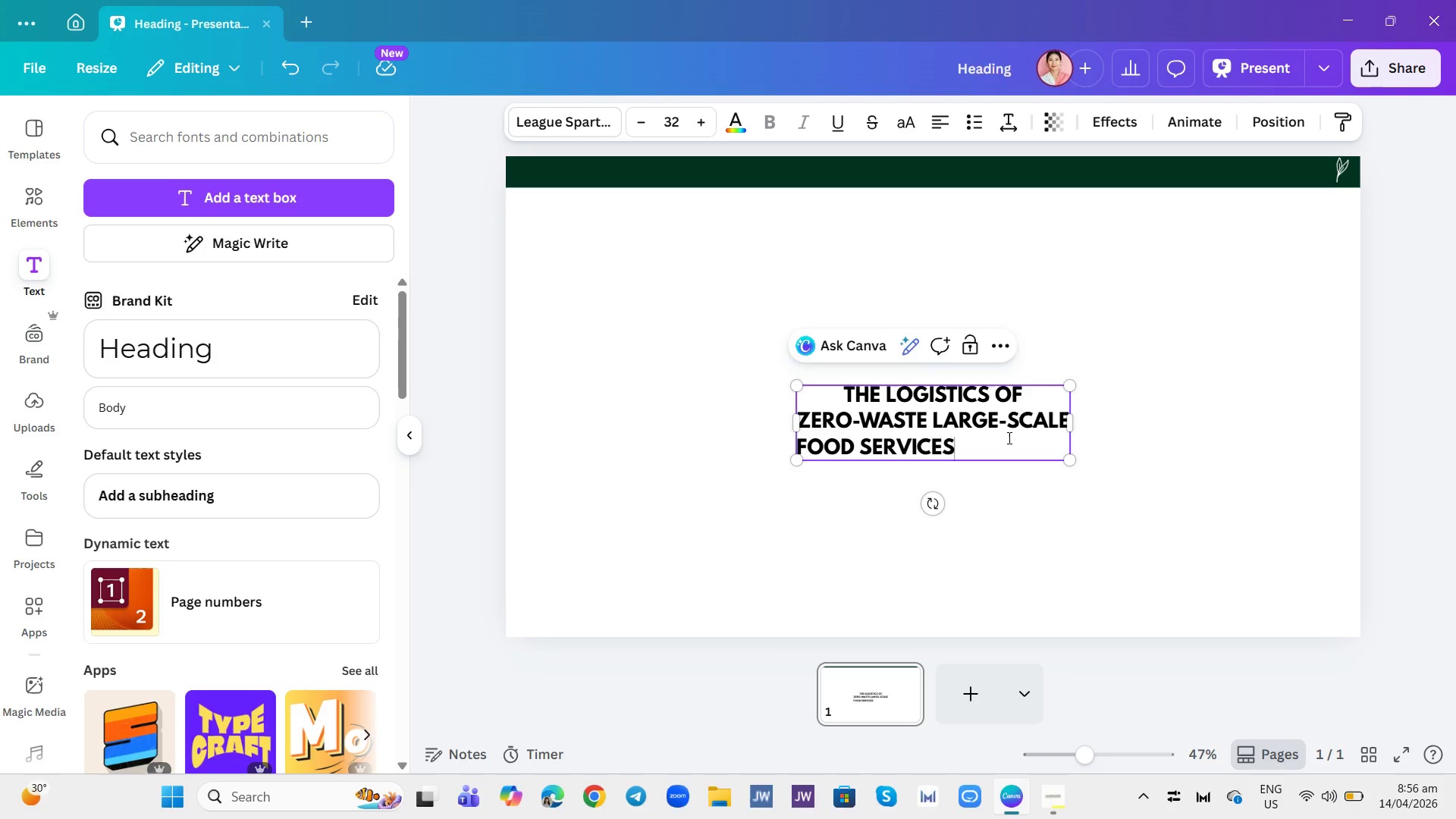 
triple_click([1008, 438])
 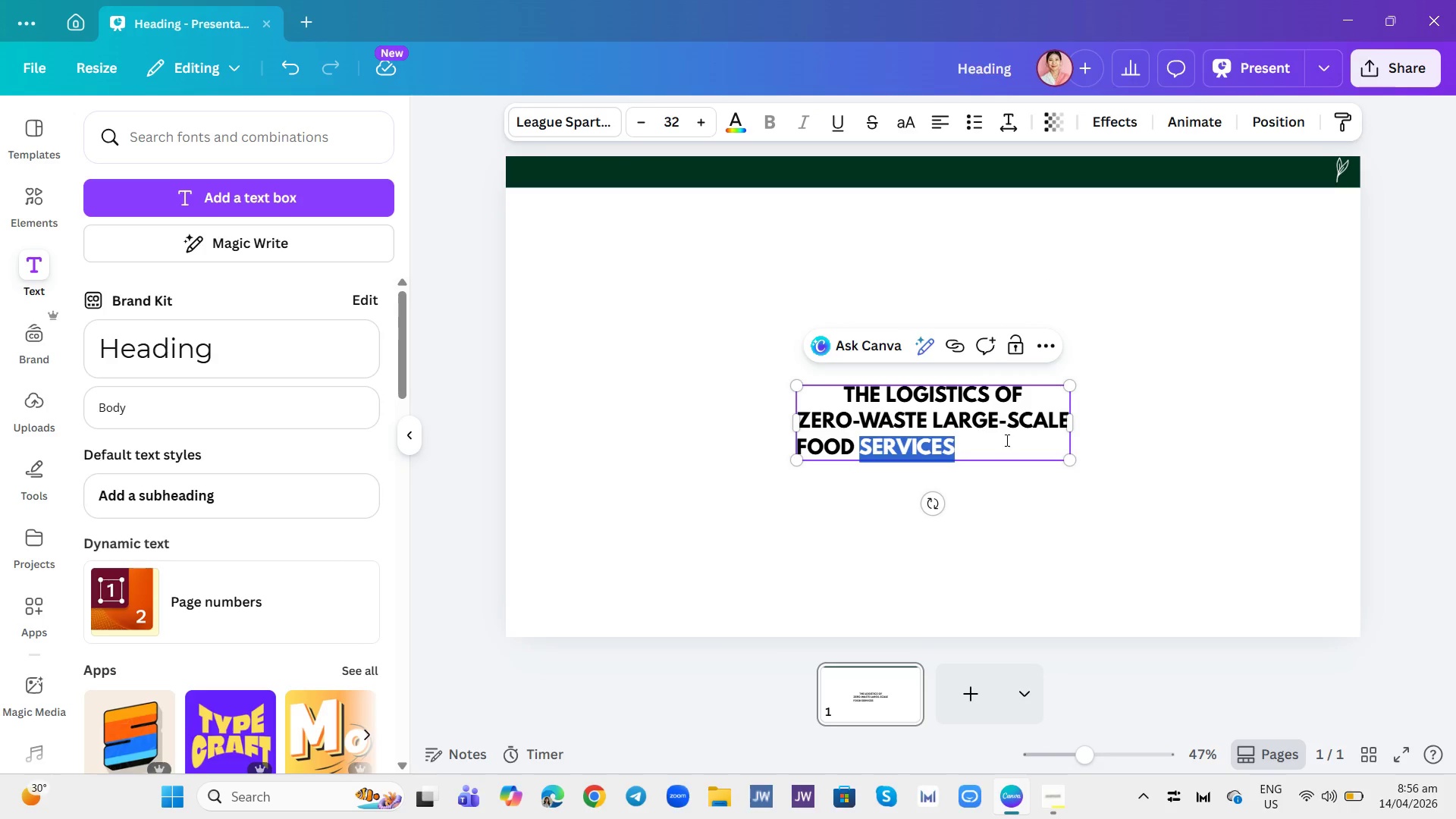 
left_click_drag(start_coordinate=[1006, 440], to_coordinate=[1001, 438])
 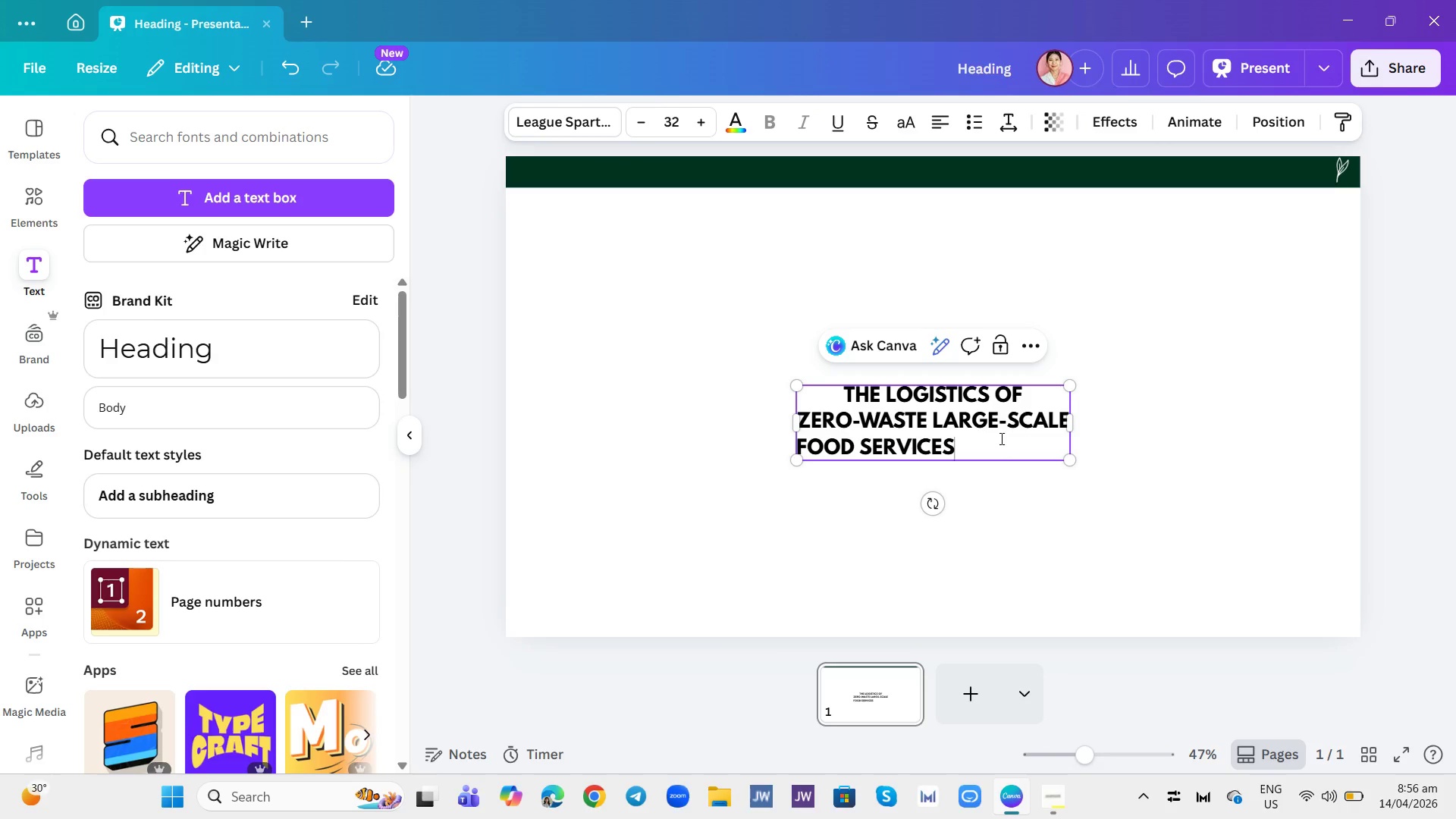 
left_click_drag(start_coordinate=[1000, 438], to_coordinate=[843, 381])
 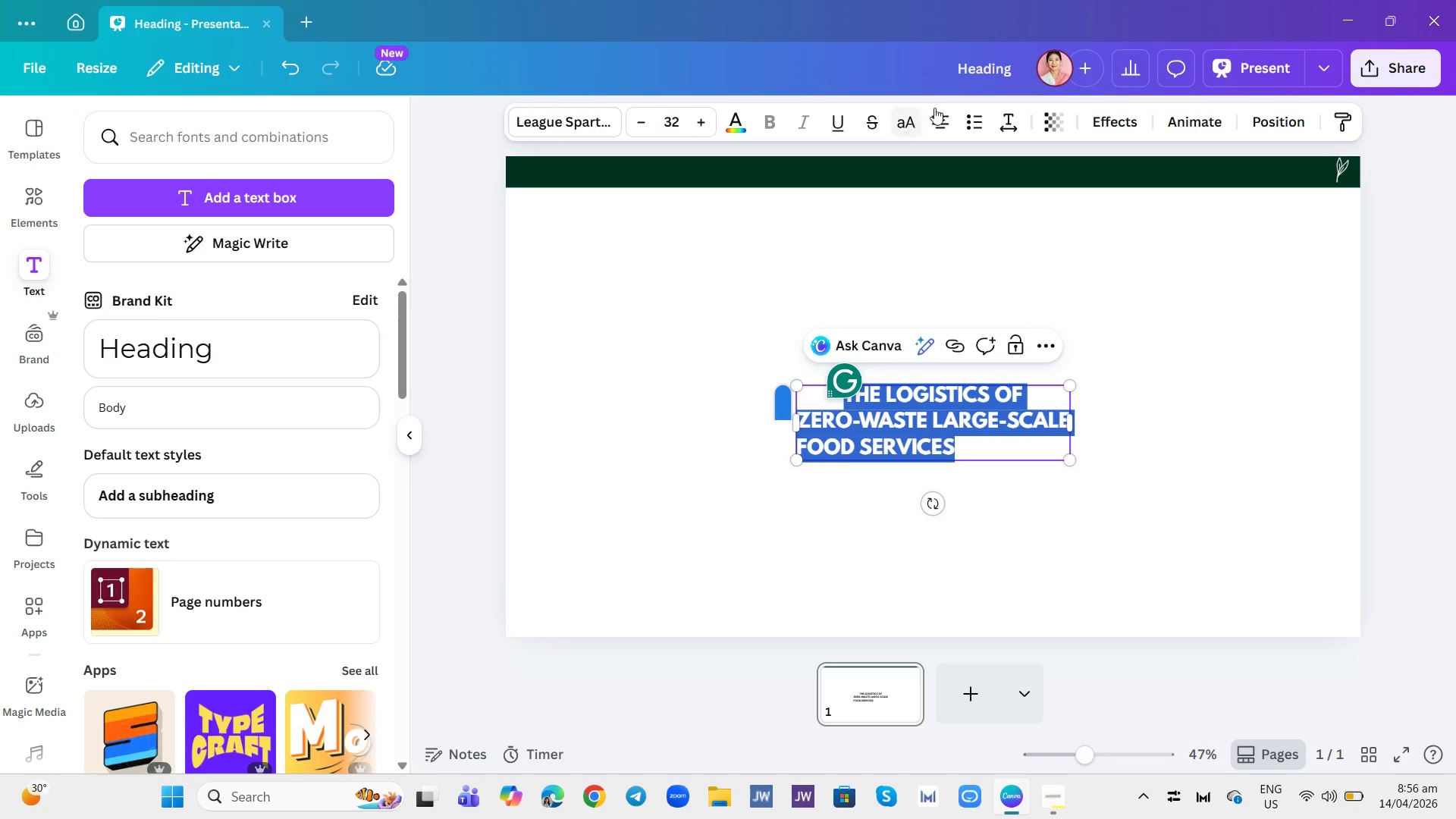 
left_click([943, 105])
 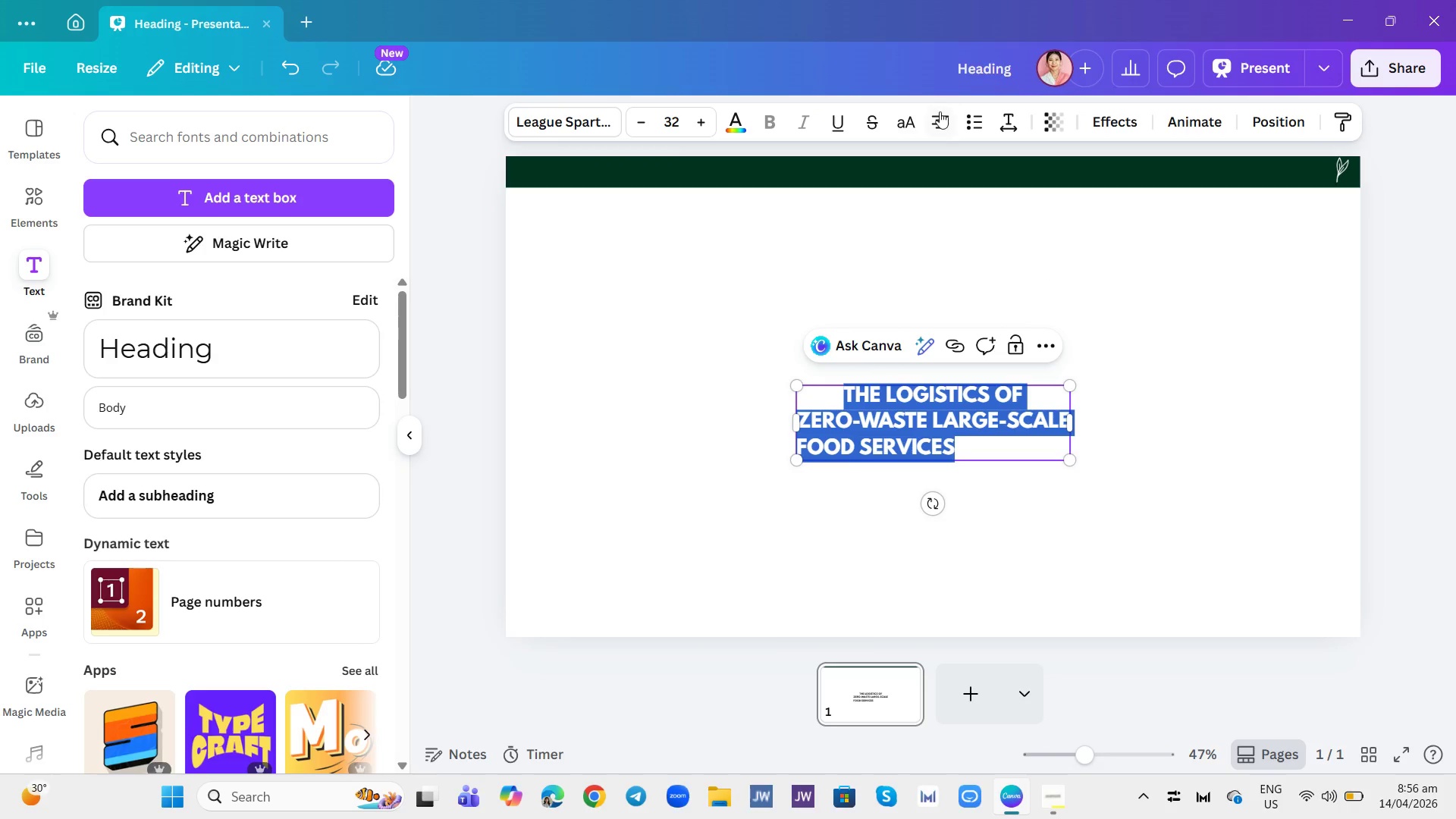 
left_click([940, 111])
 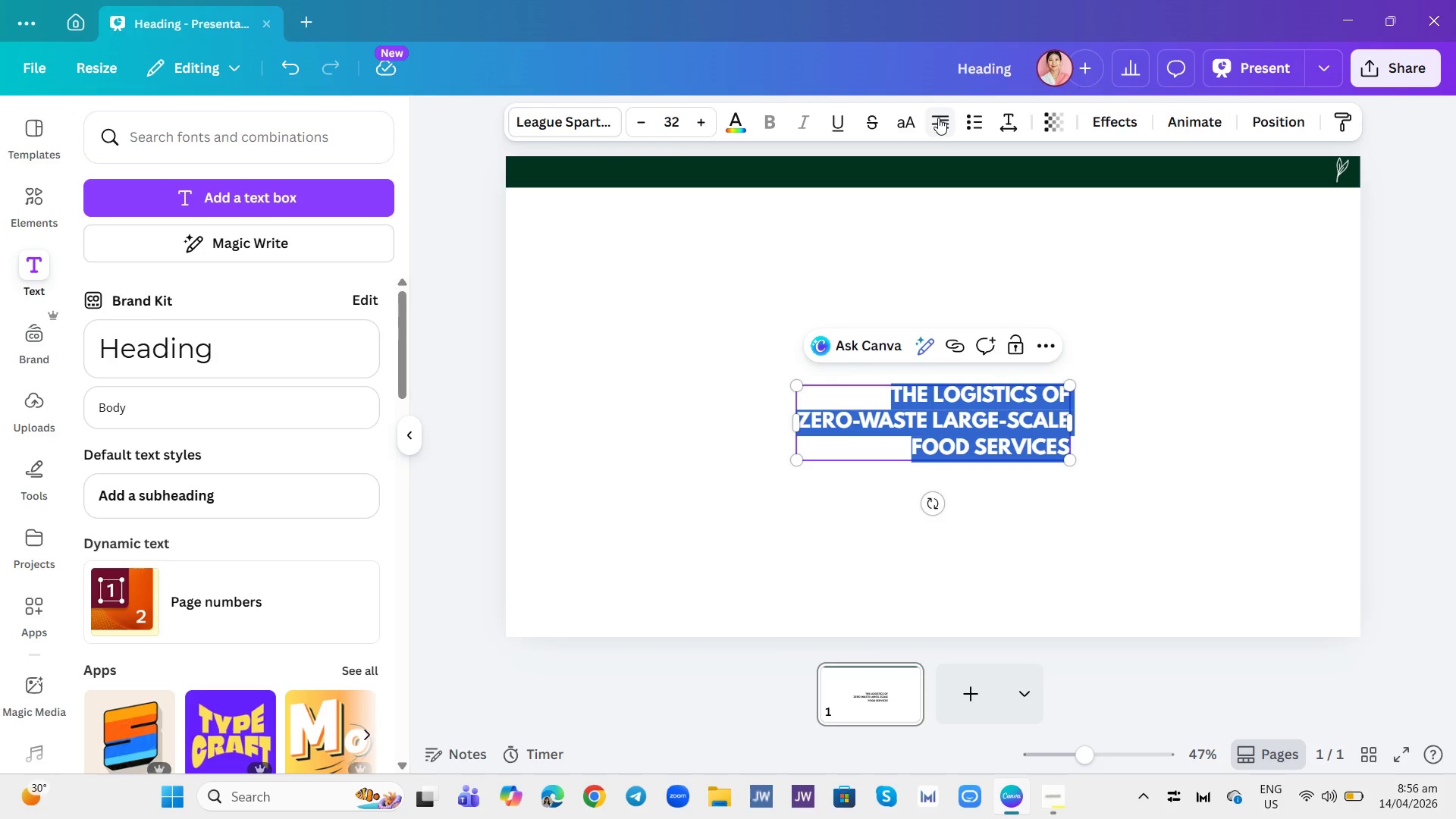 
left_click([938, 118])
 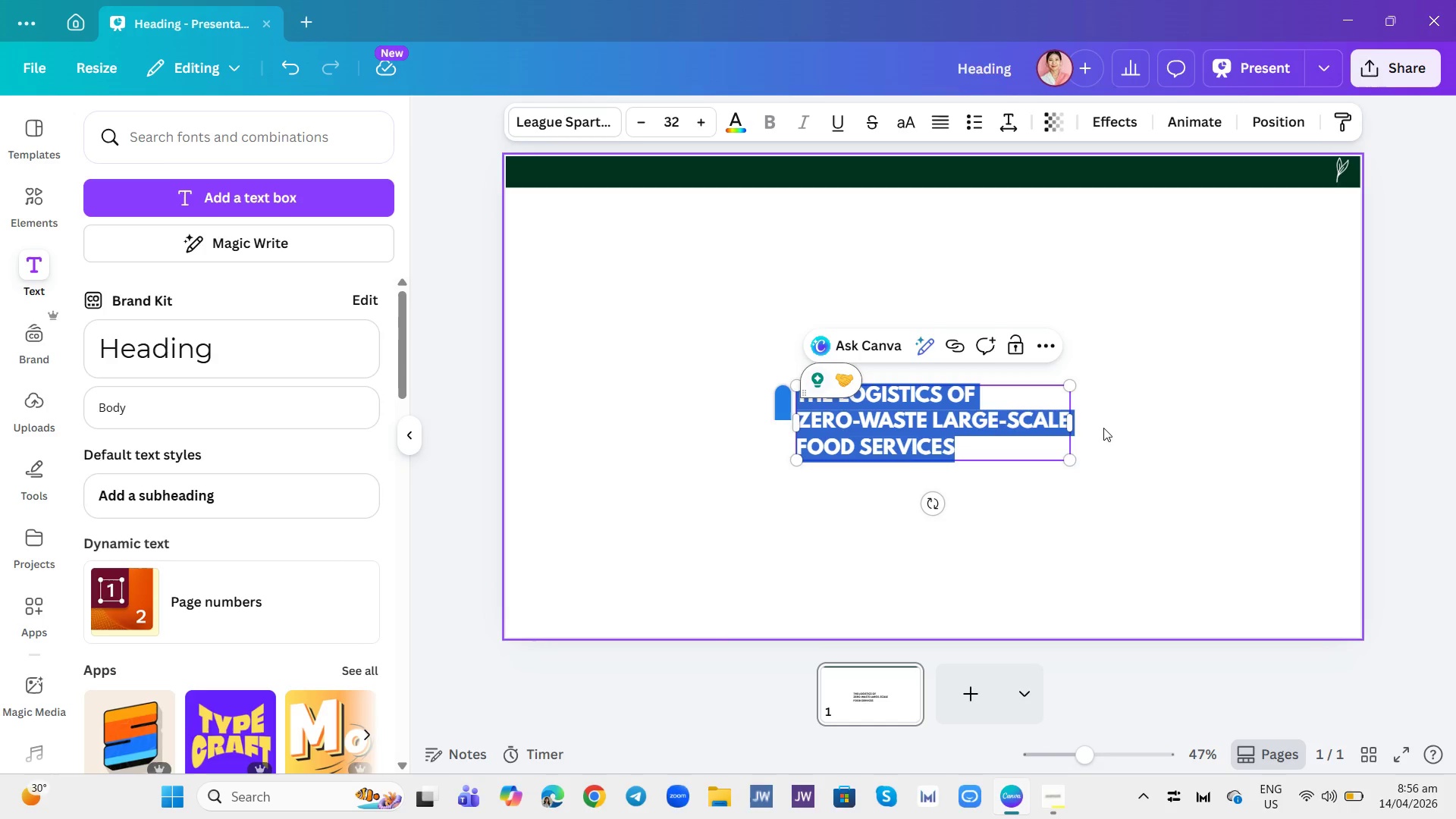 
left_click_drag(start_coordinate=[1068, 463], to_coordinate=[1161, 619])
 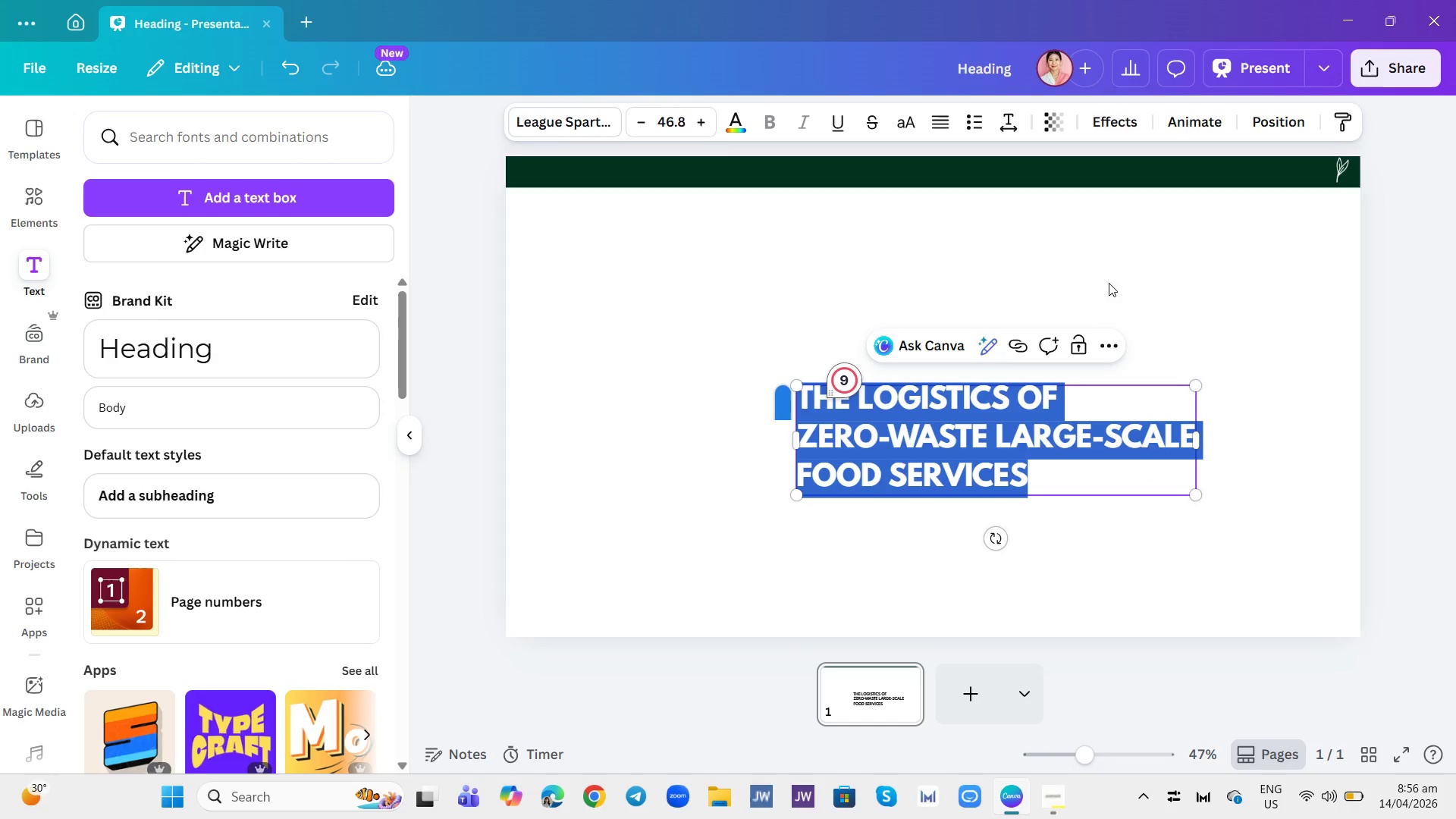 
left_click([1109, 267])
 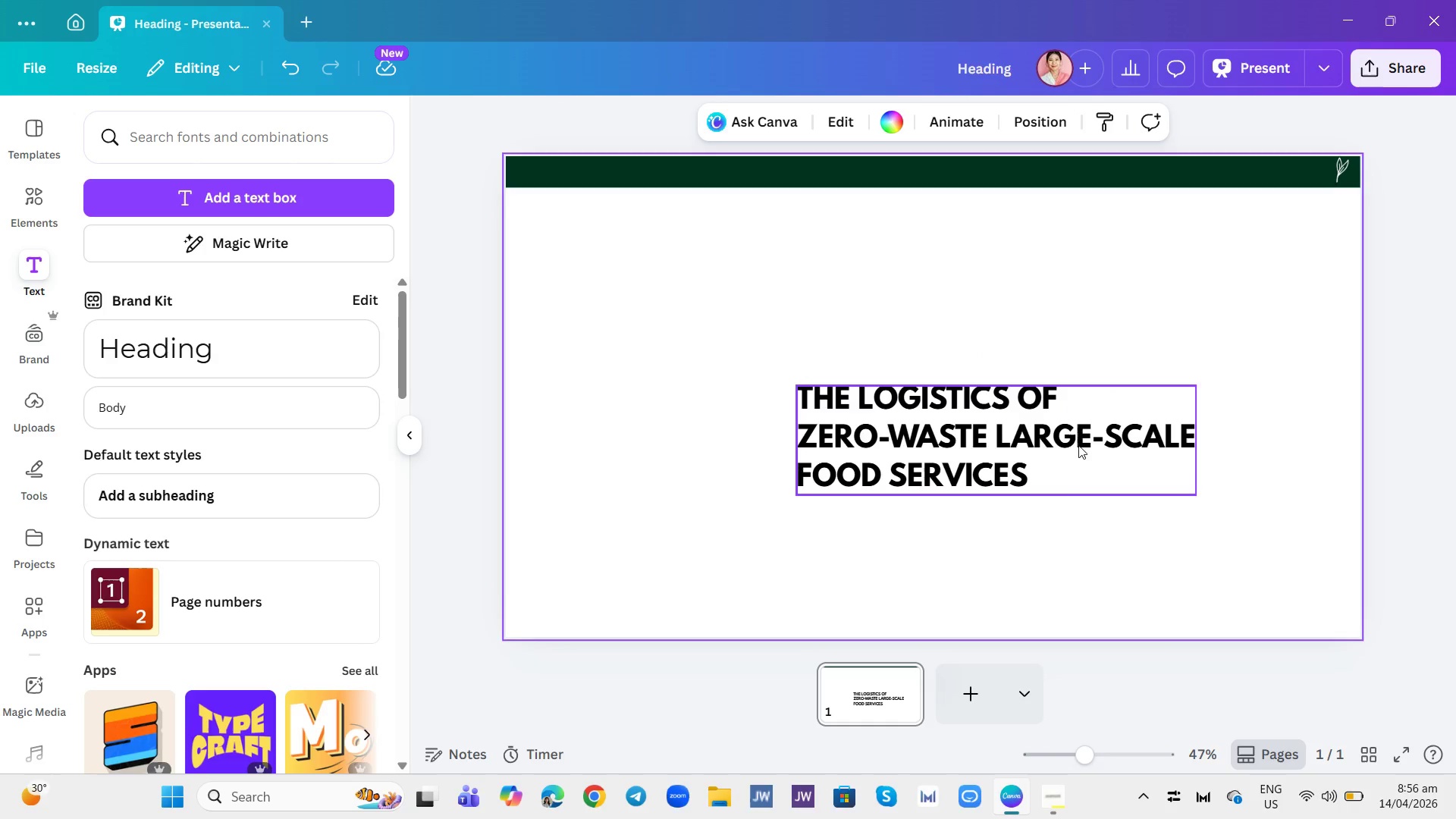 
left_click_drag(start_coordinate=[1072, 456], to_coordinate=[837, 316])
 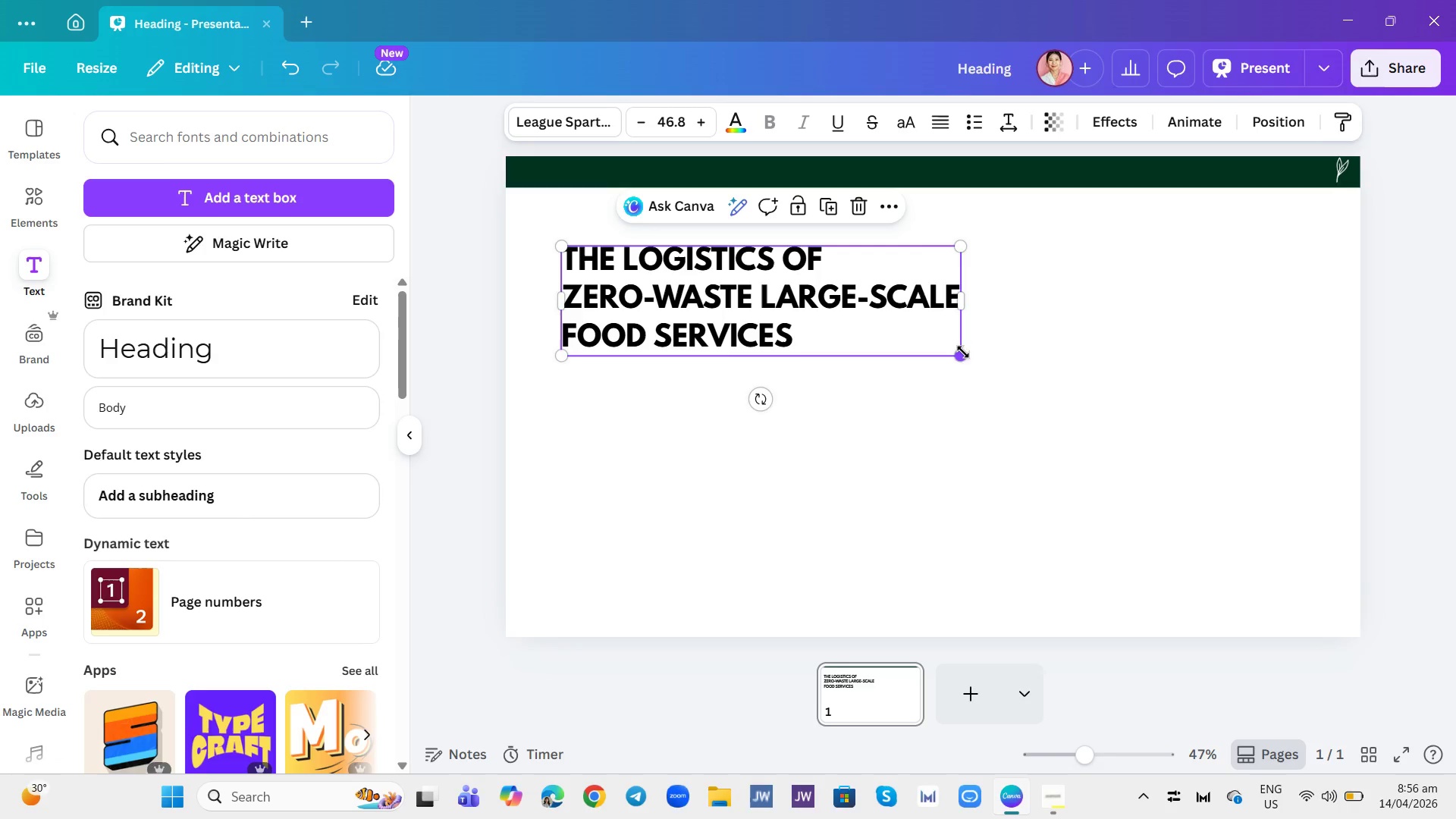 
left_click_drag(start_coordinate=[962, 352], to_coordinate=[1218, 451])
 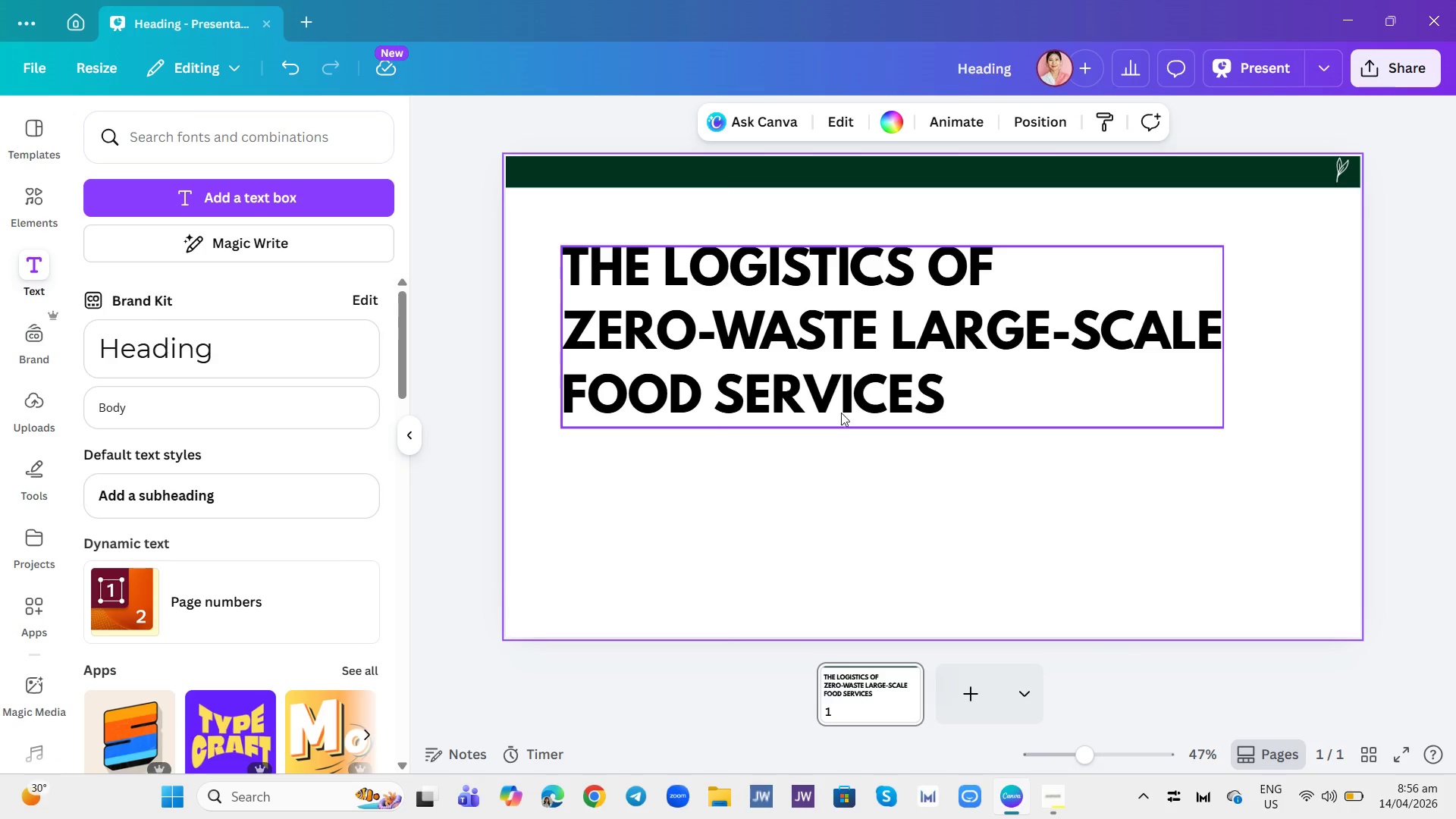 
wait(5.17)
 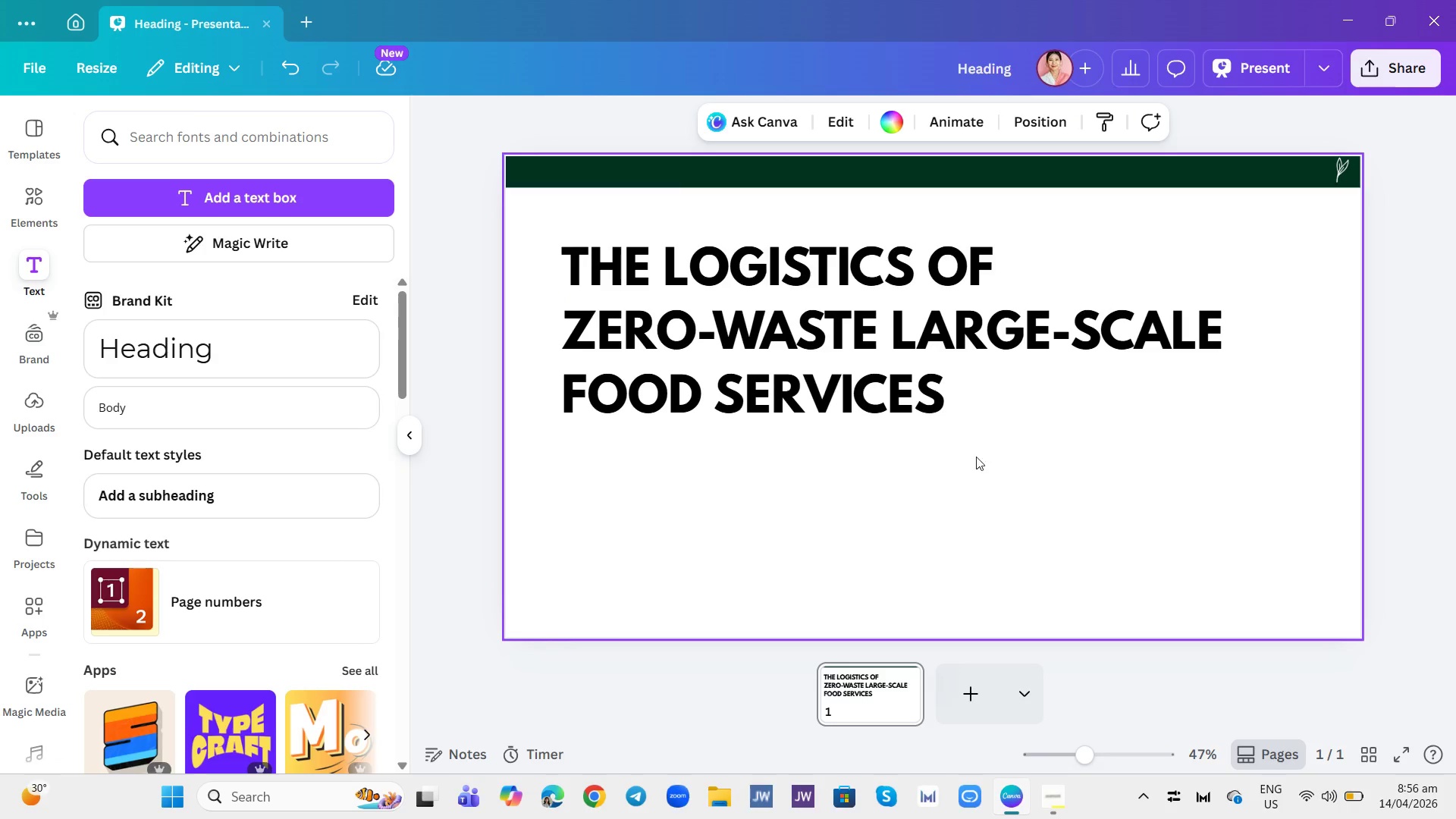 
left_click([918, 369])
 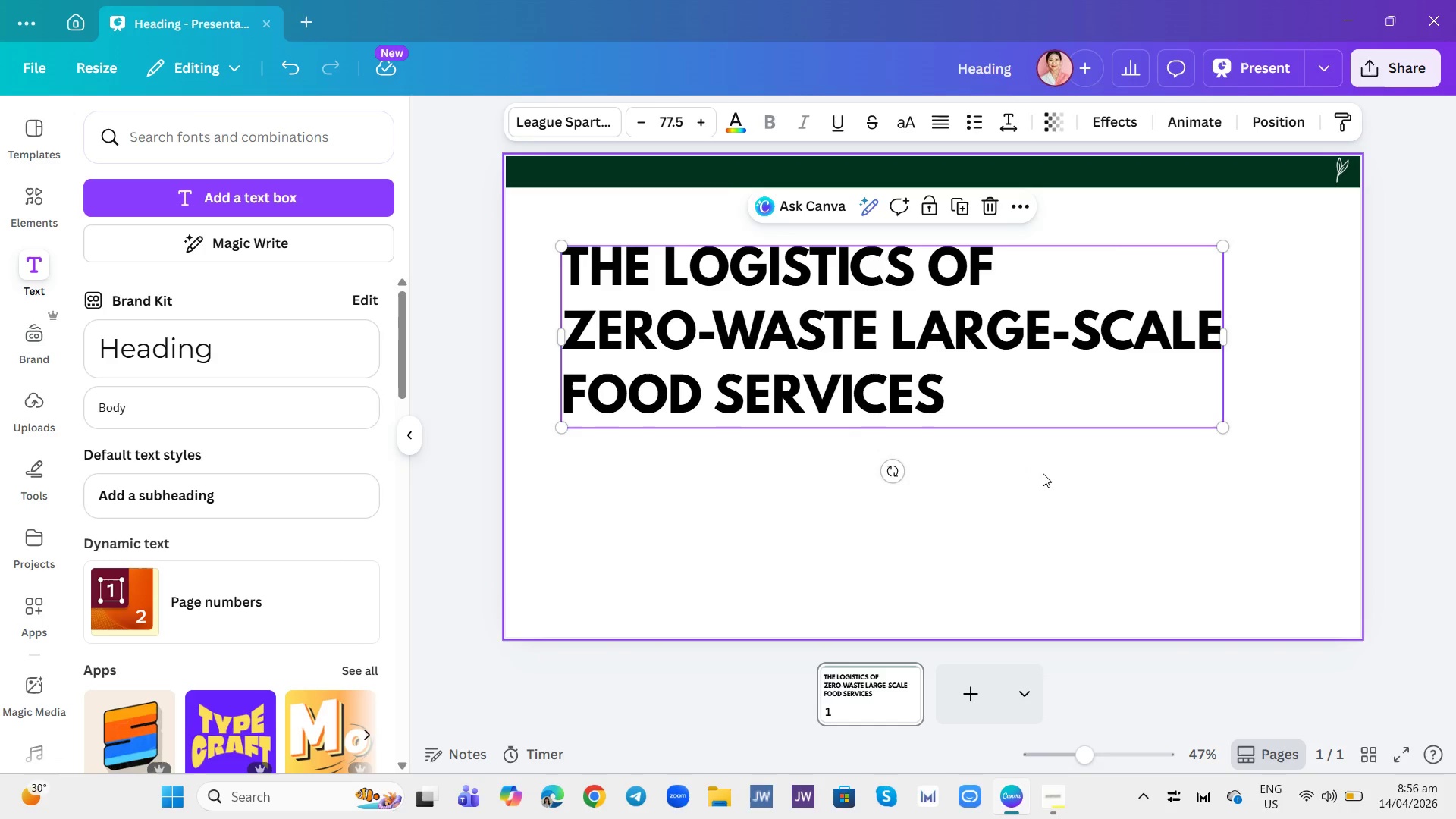 
left_click([1086, 478])
 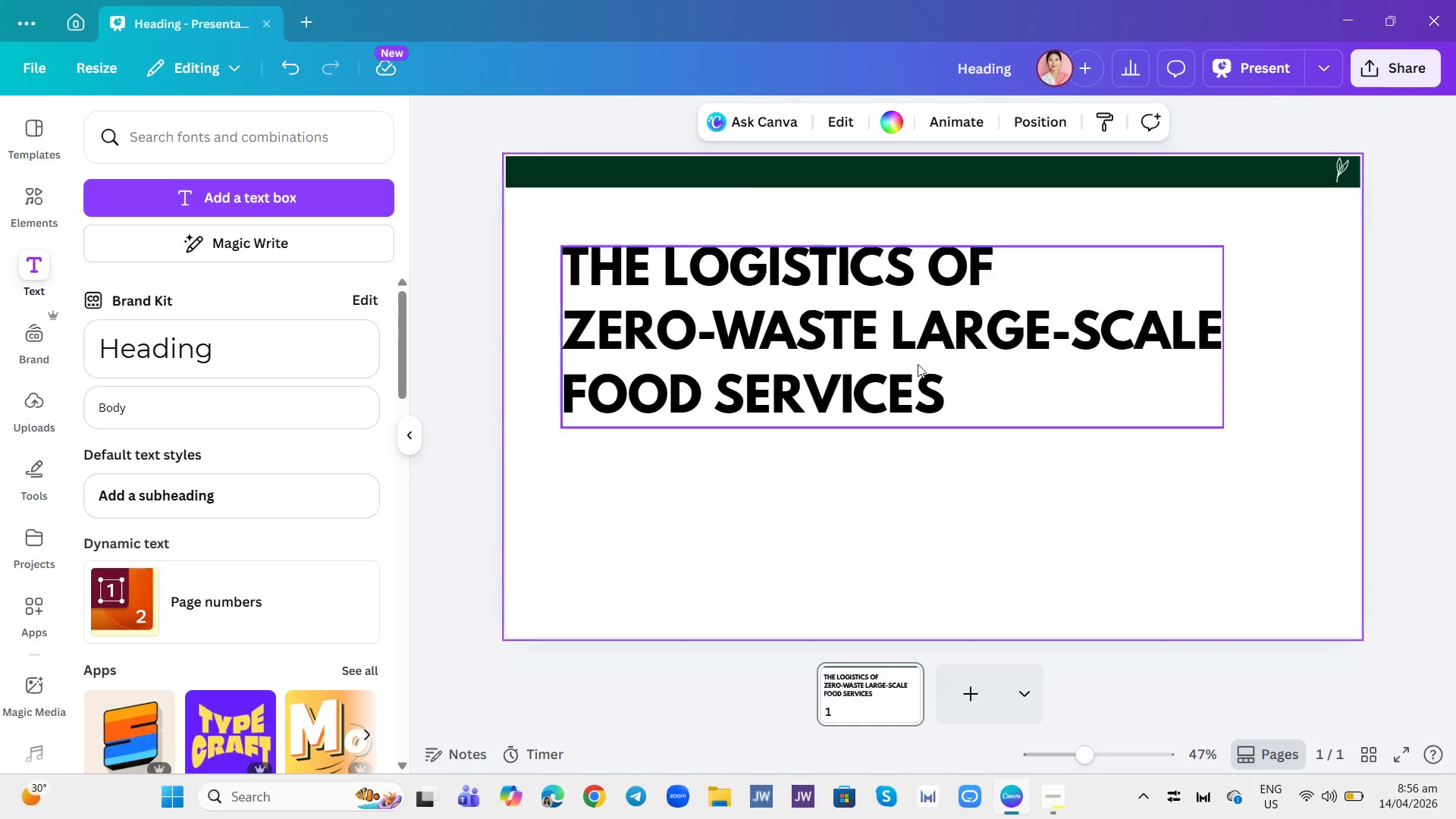 
left_click([897, 351])
 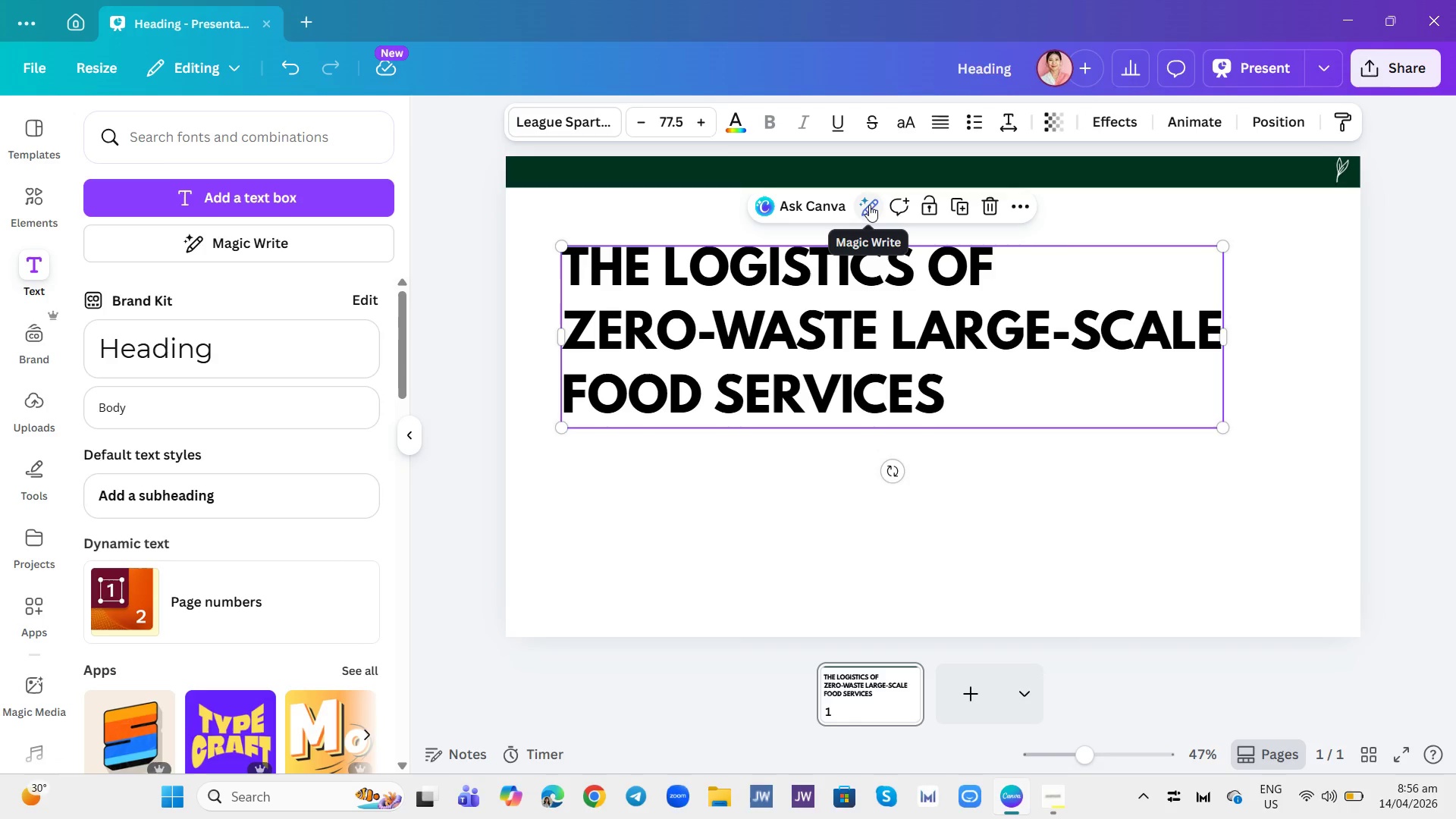 
left_click([869, 205])
 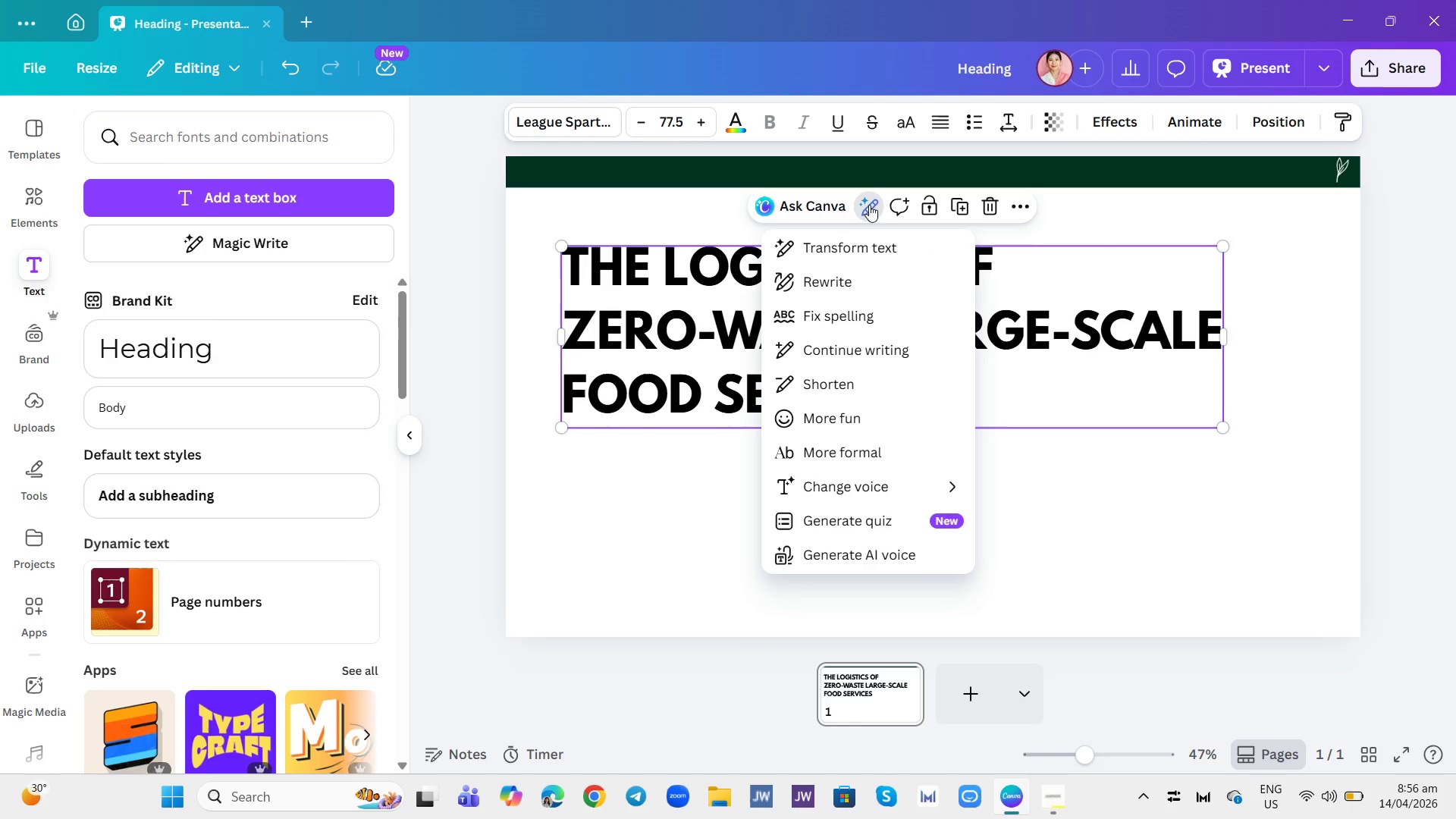 
left_click([1169, 526])
 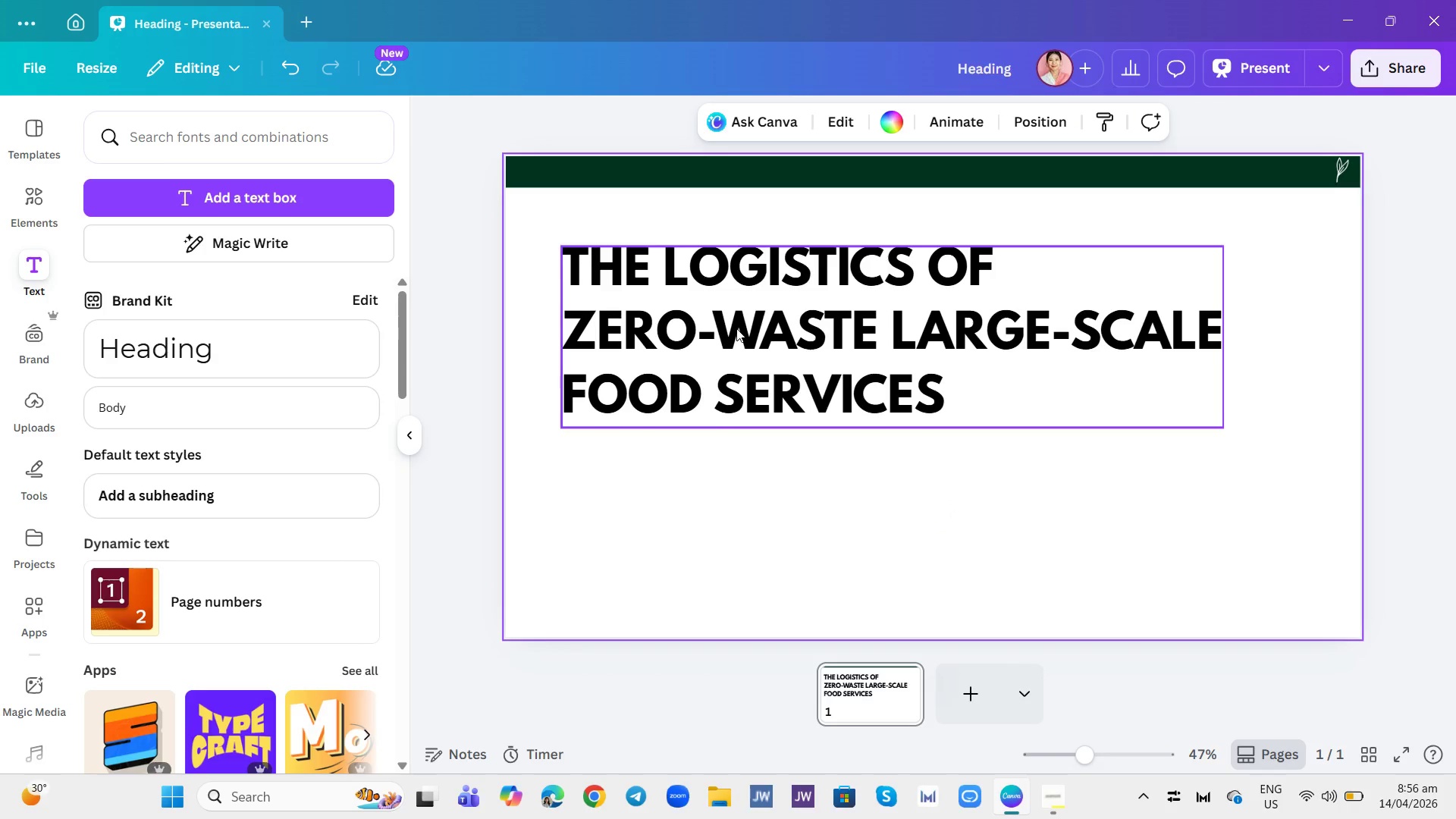 
wait(8.58)
 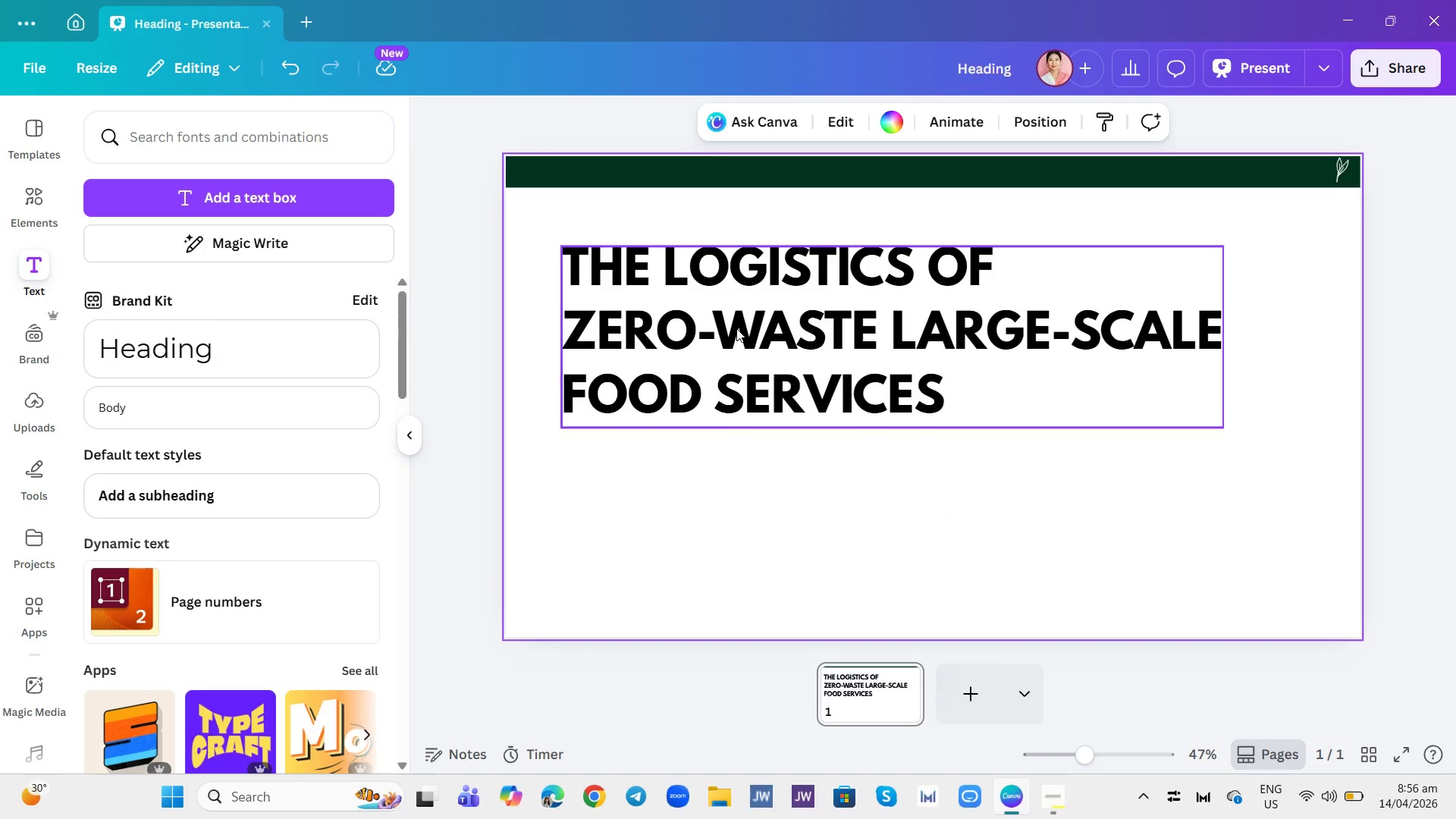 
left_click([1054, 789])